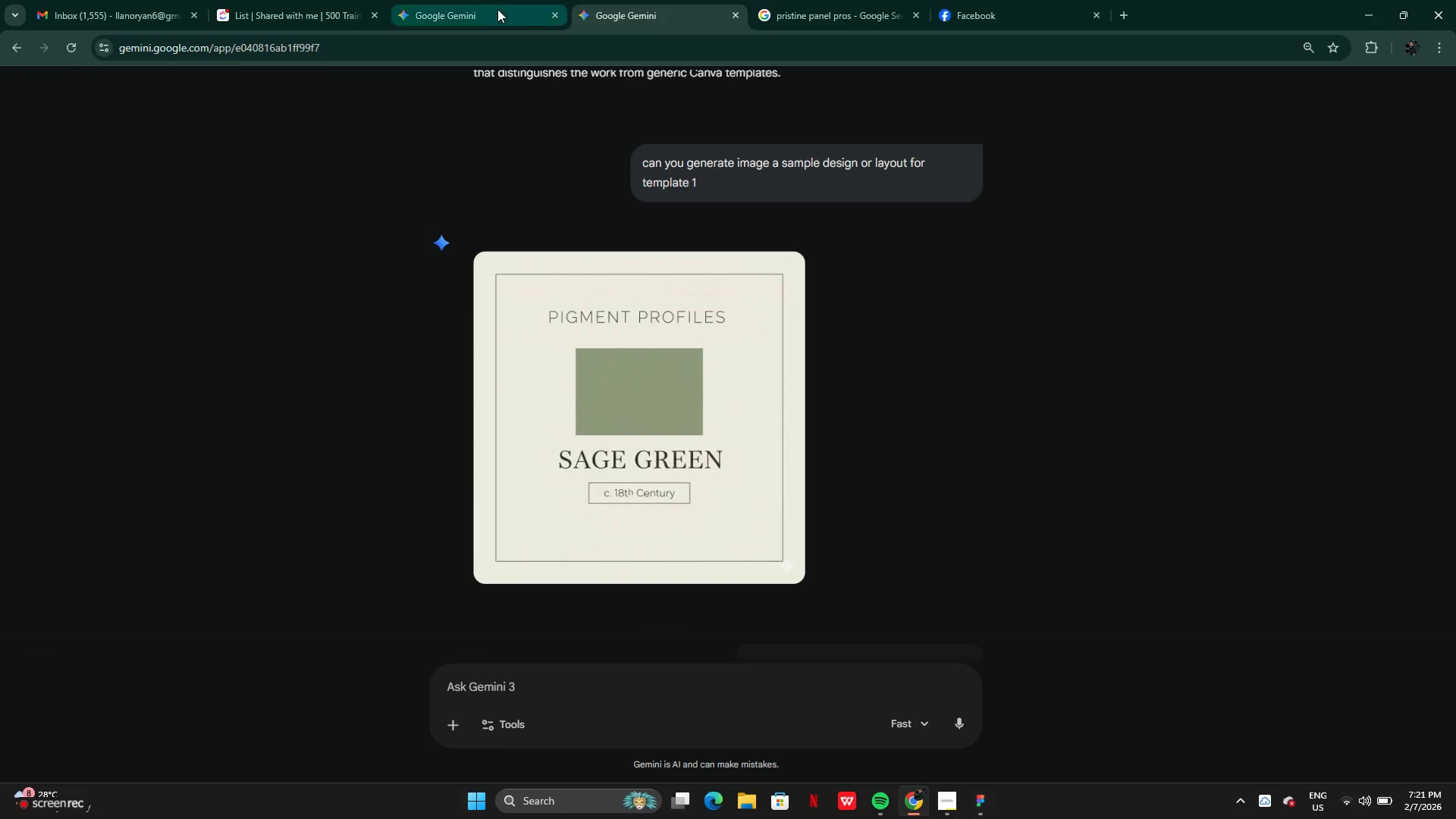 
left_click([496, 8])
 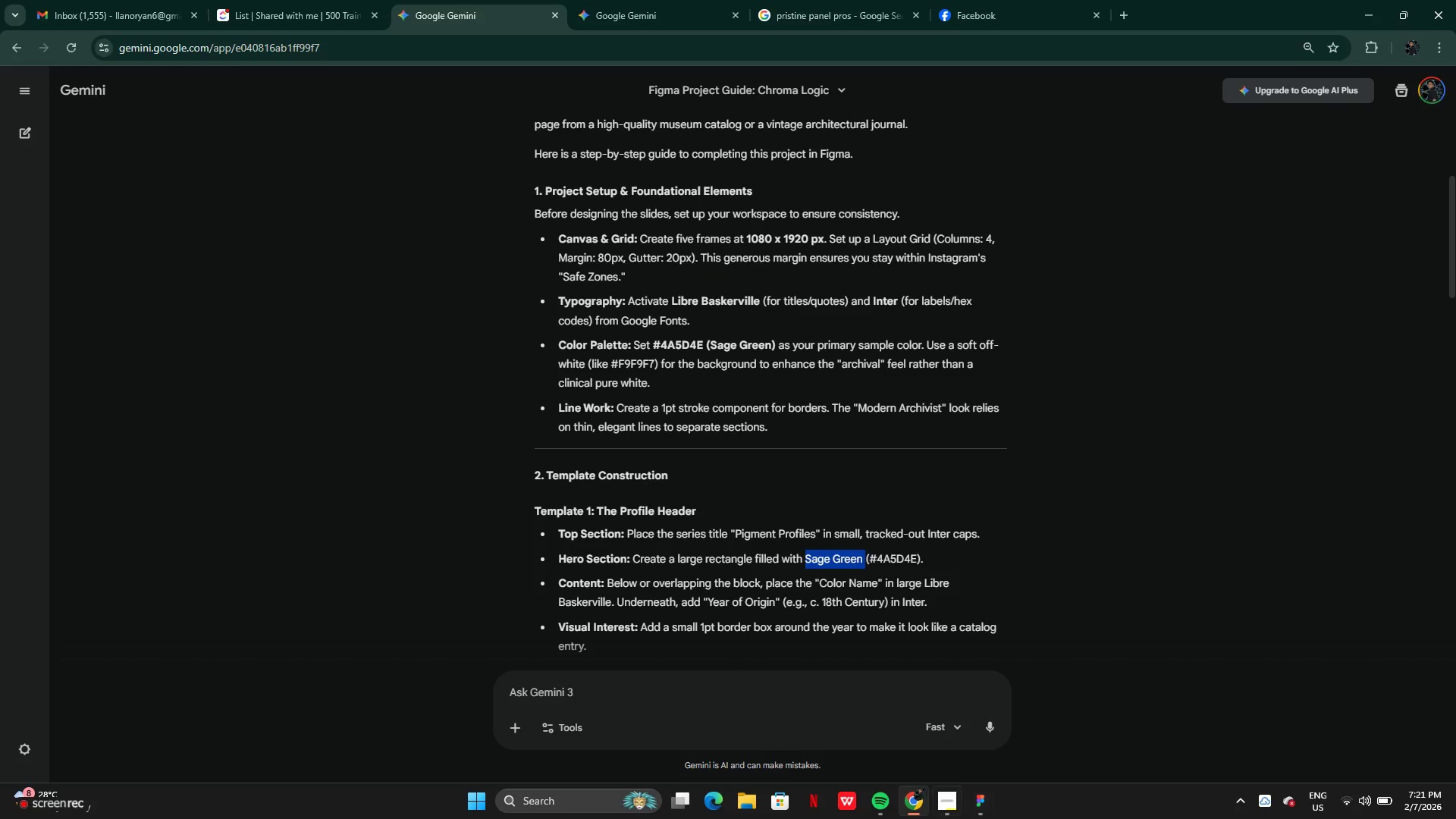 
left_click([974, 795])
 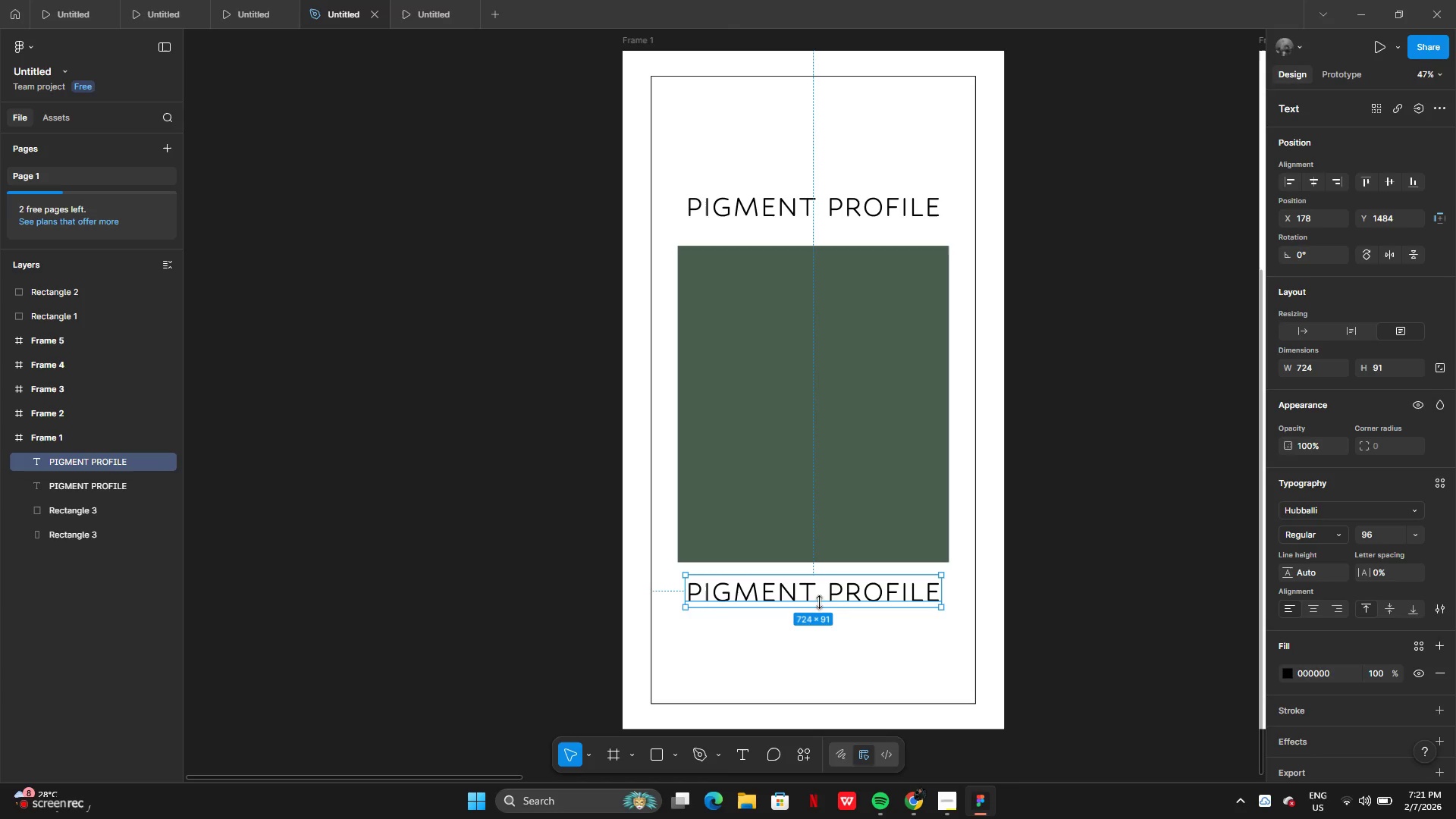 
double_click([827, 598])
 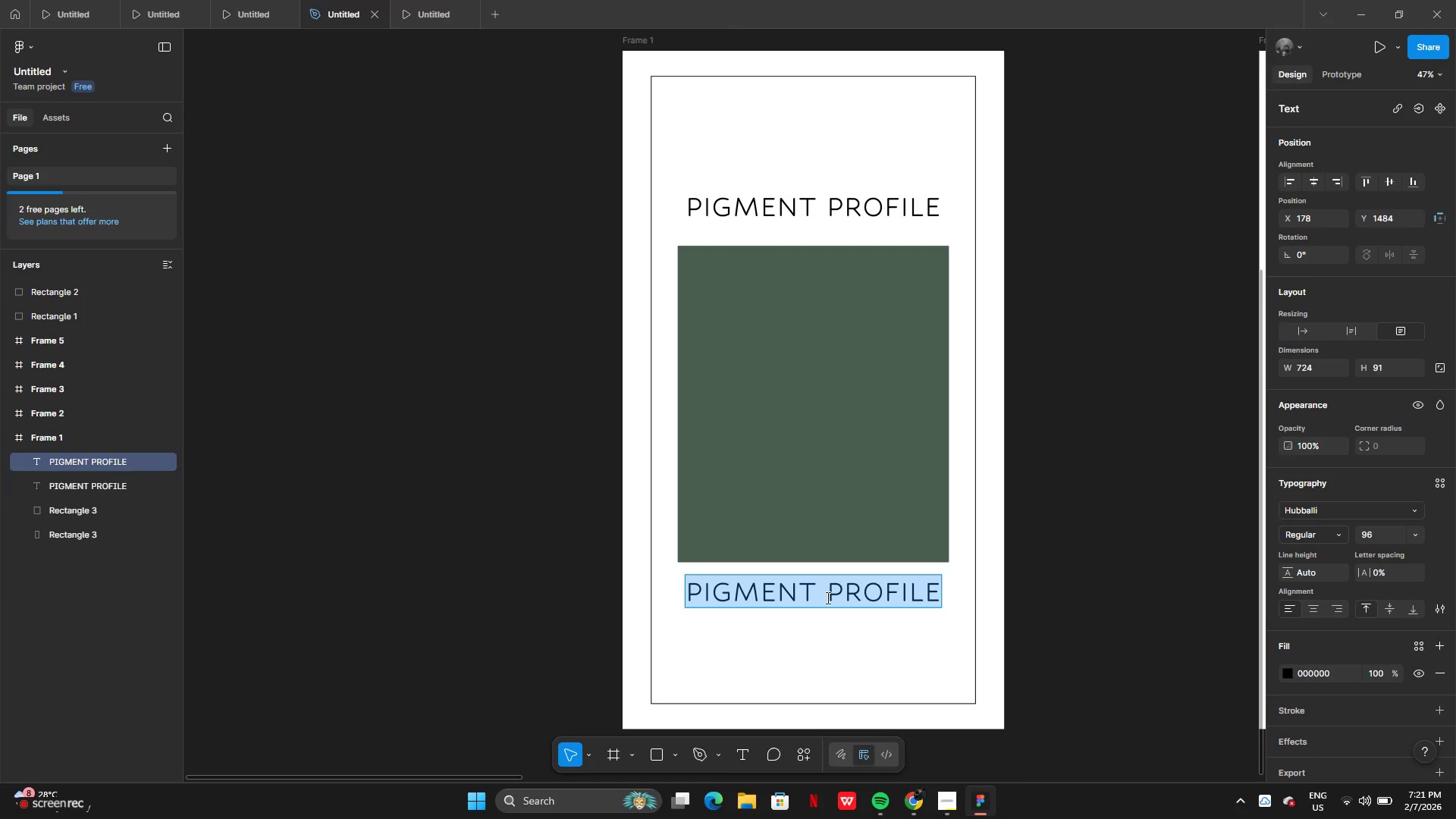 
key(Control+V)
 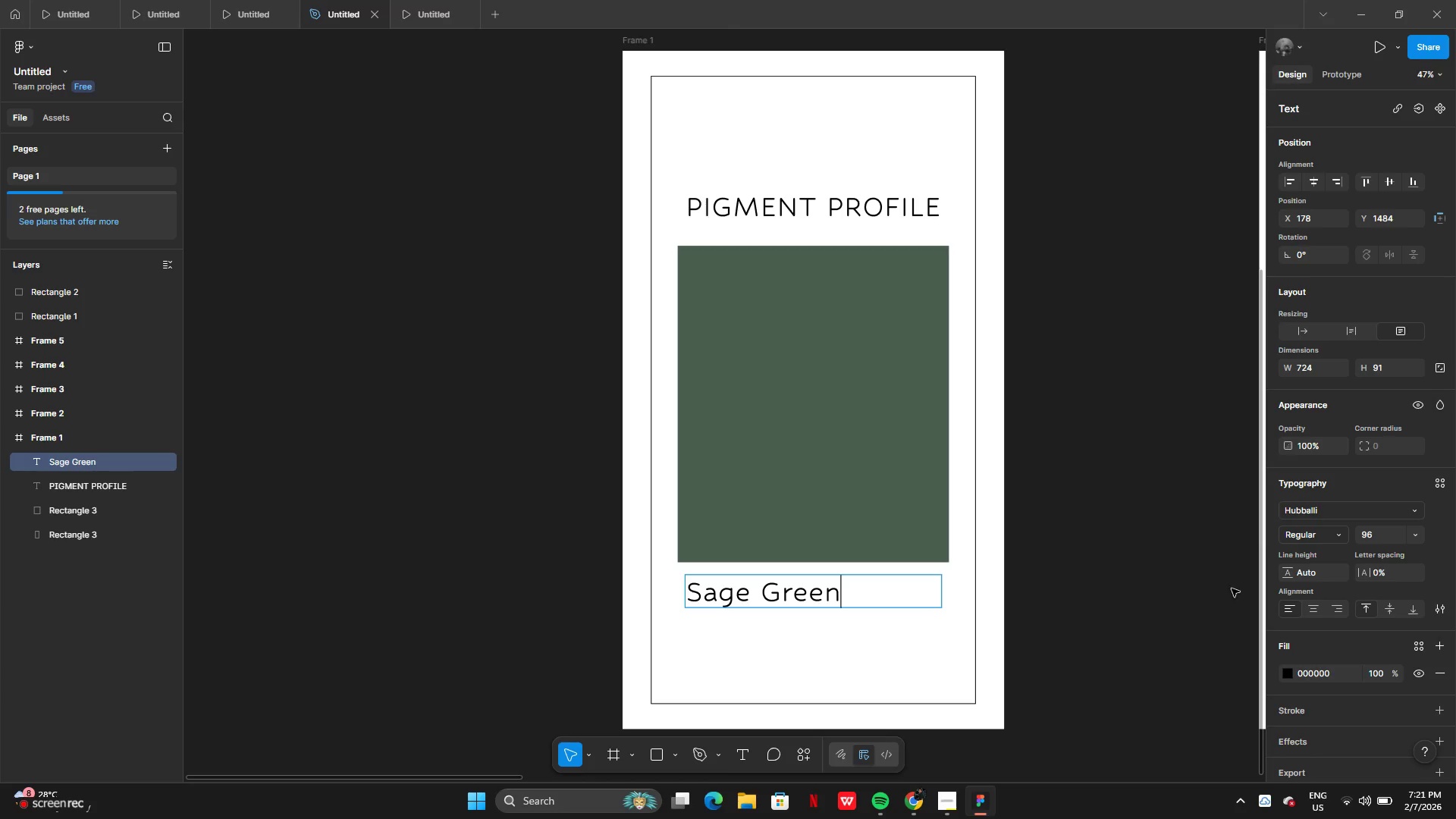 
left_click([1125, 599])
 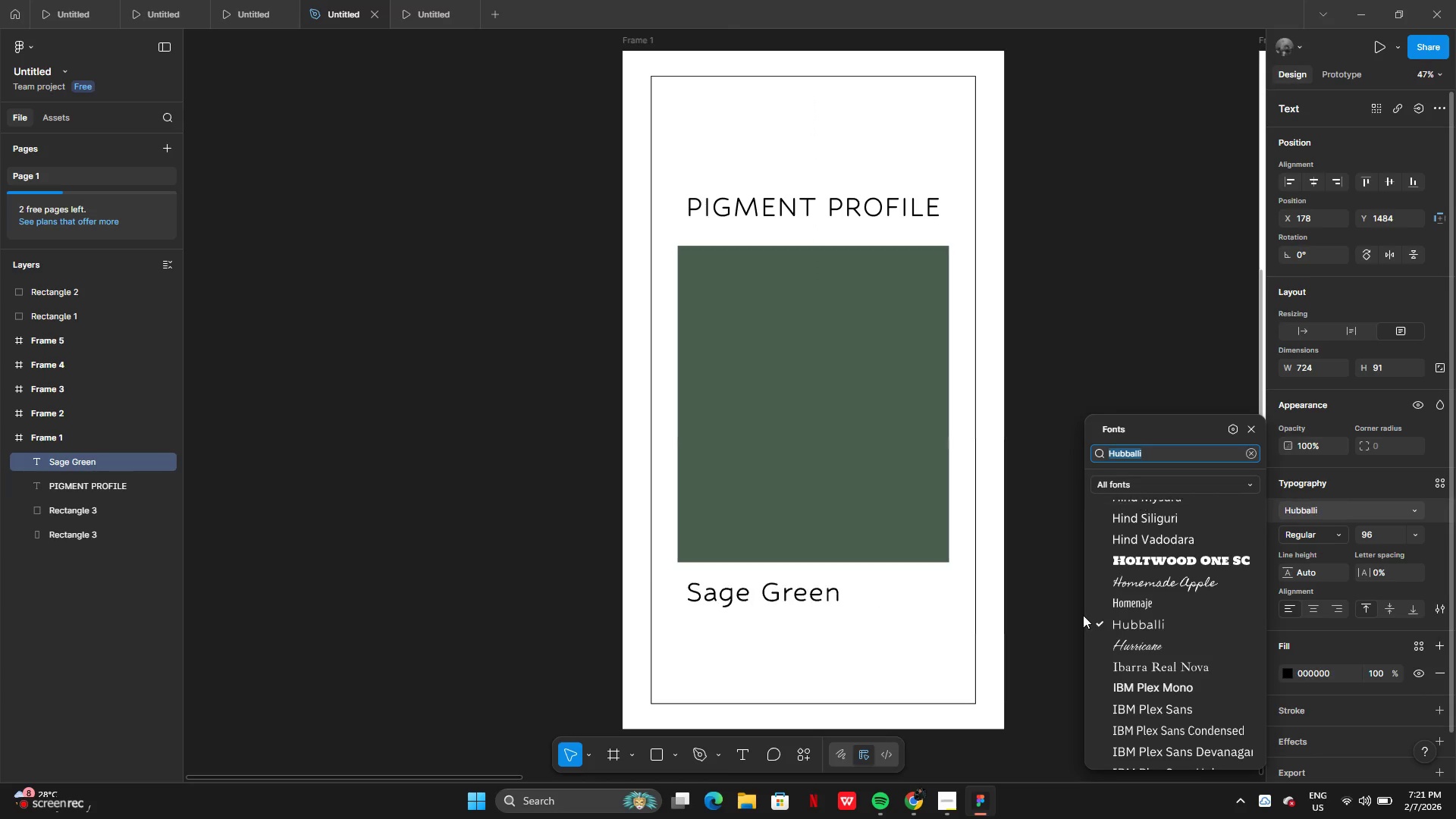 
left_click([915, 806])
 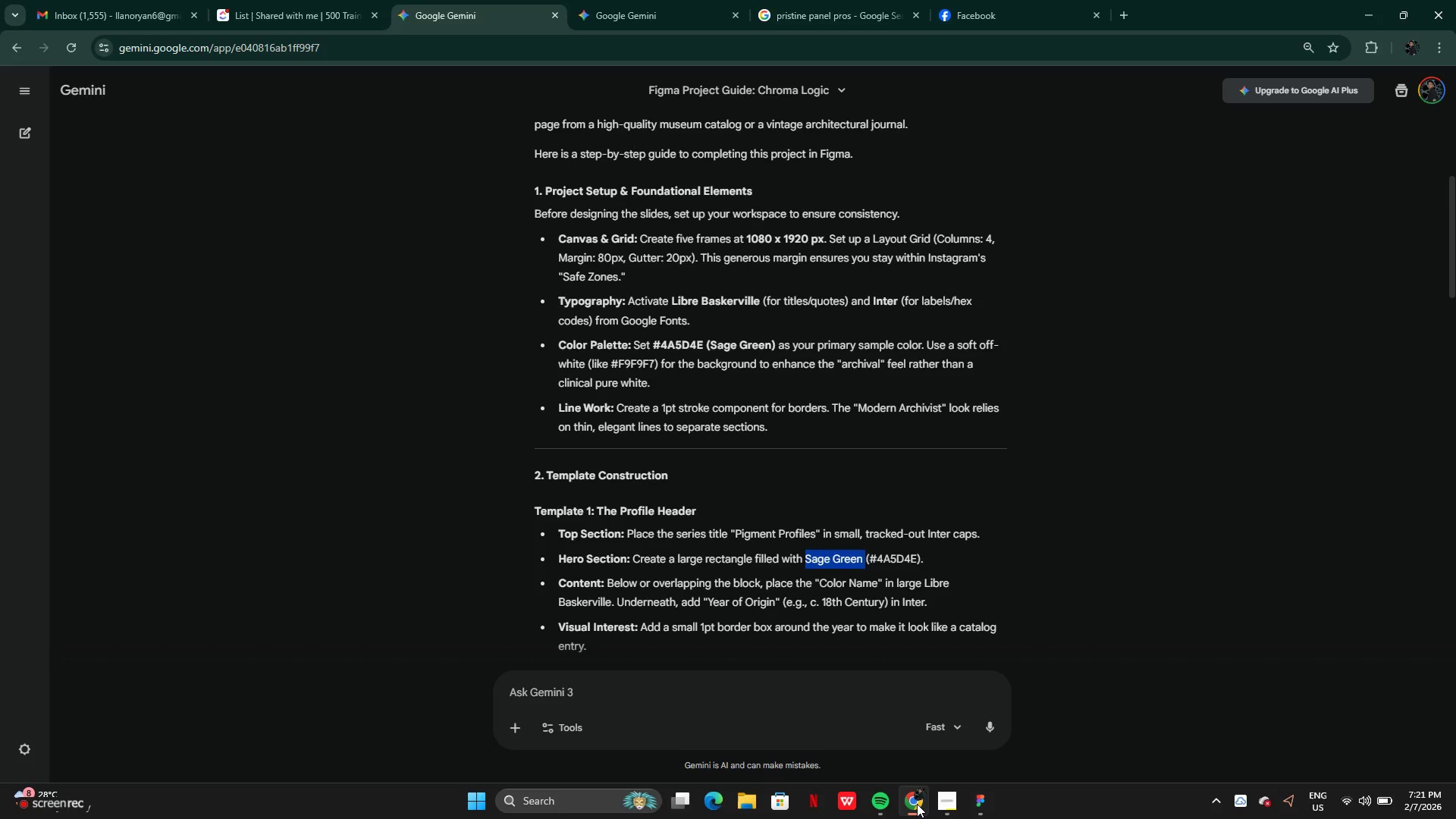 
left_click([917, 804])
 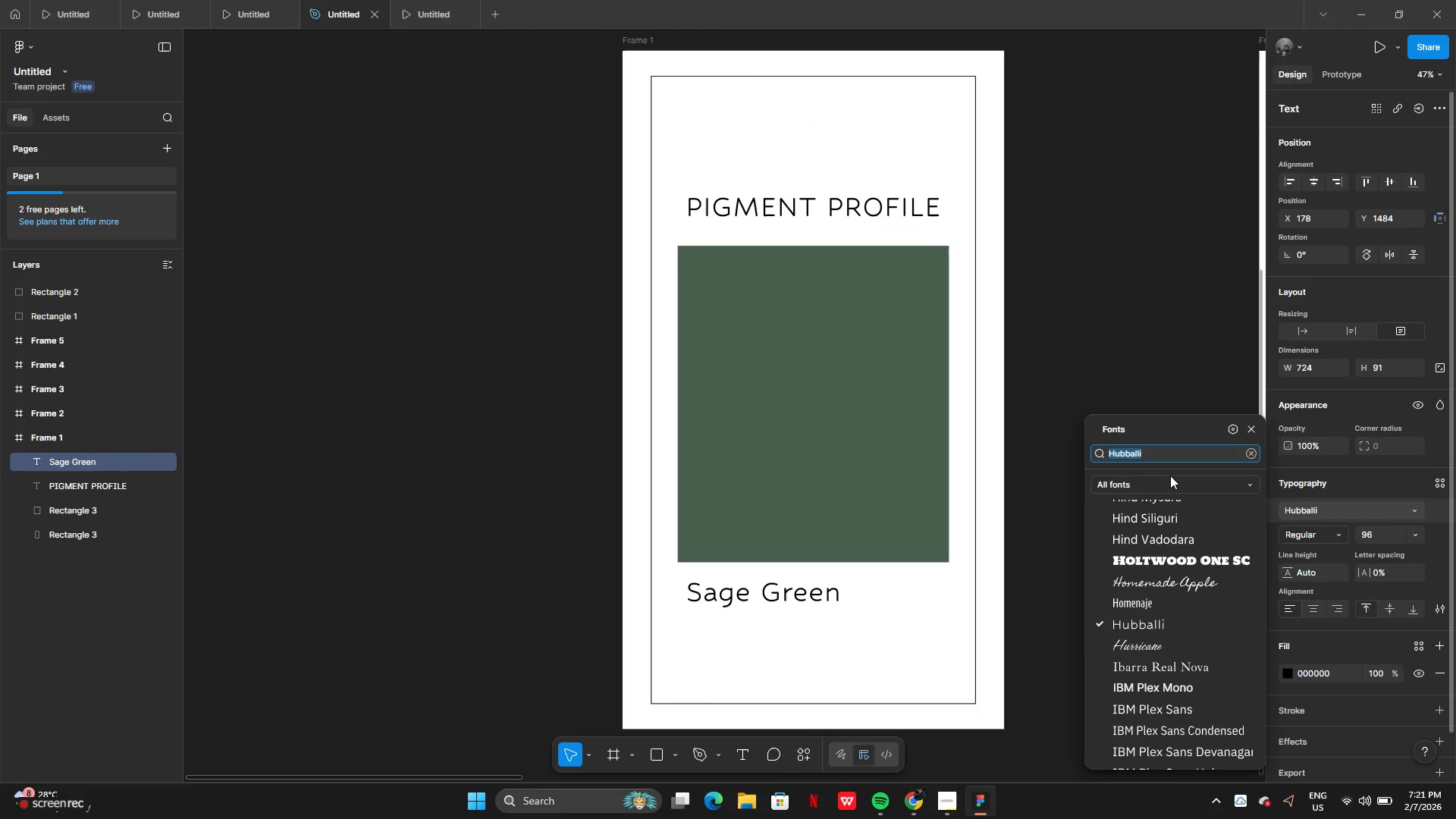 
type(LIBRE)
 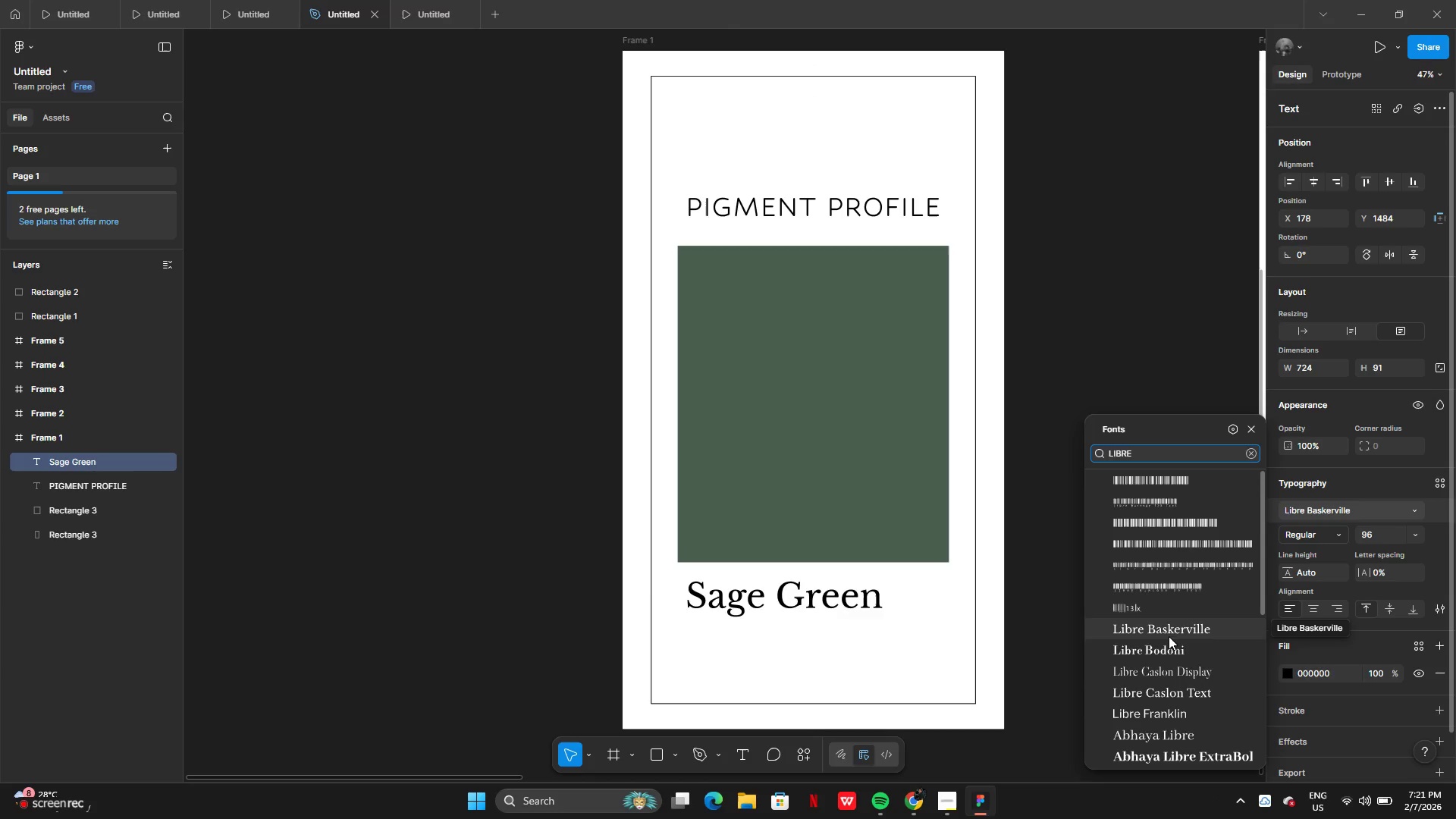 
left_click([1169, 636])
 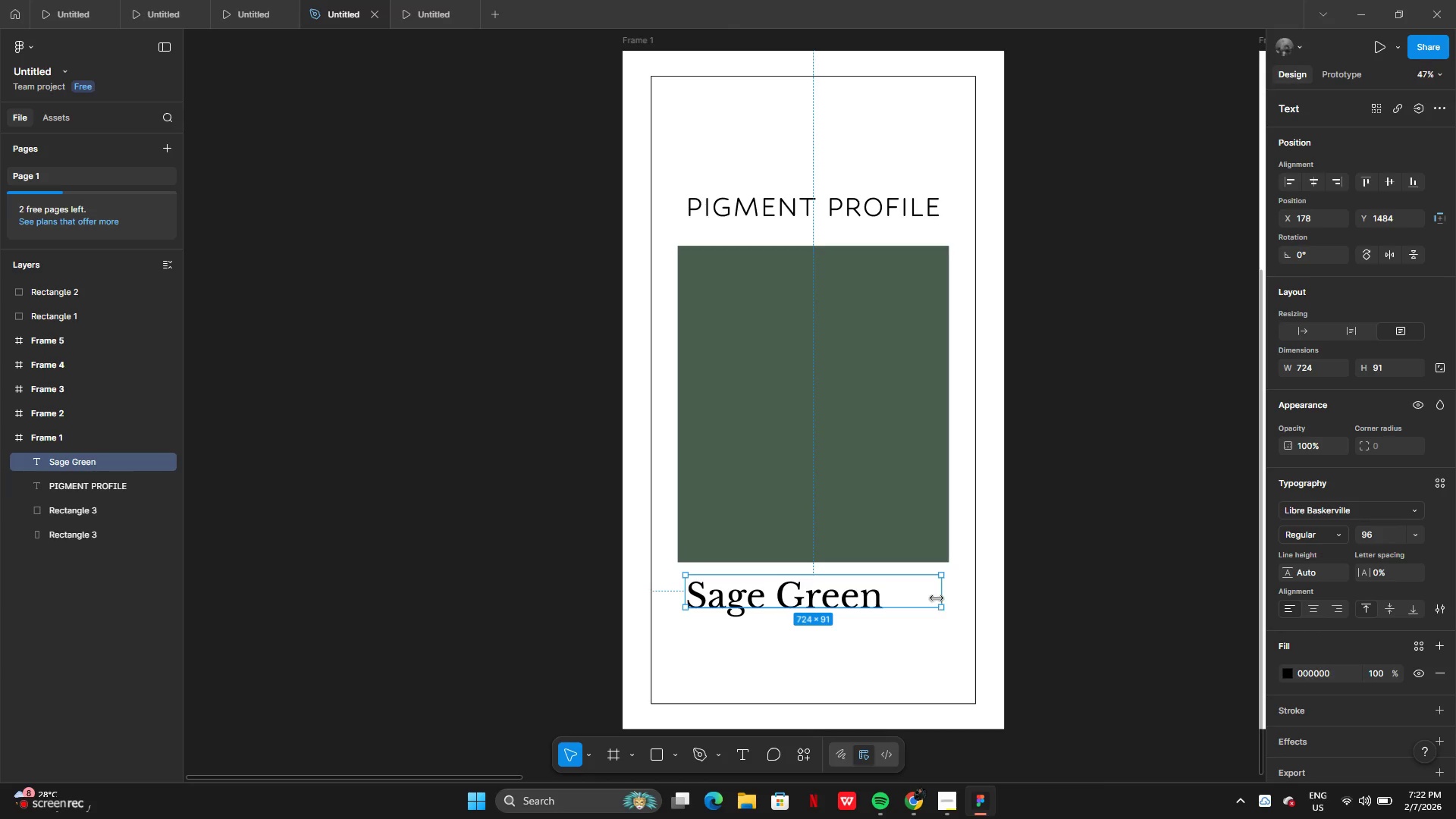 
left_click_drag(start_coordinate=[945, 597], to_coordinate=[888, 581])
 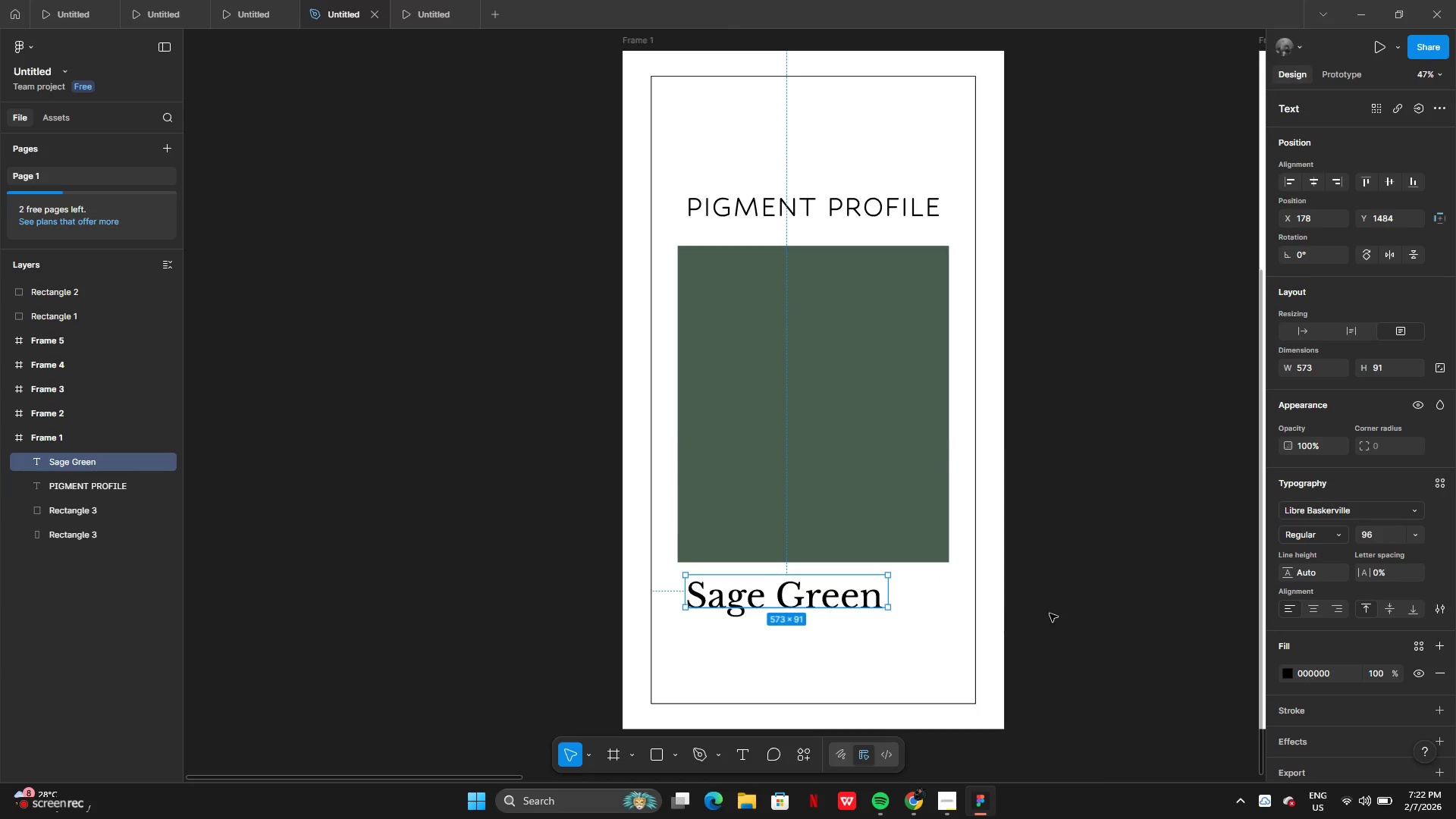 
left_click([1050, 613])
 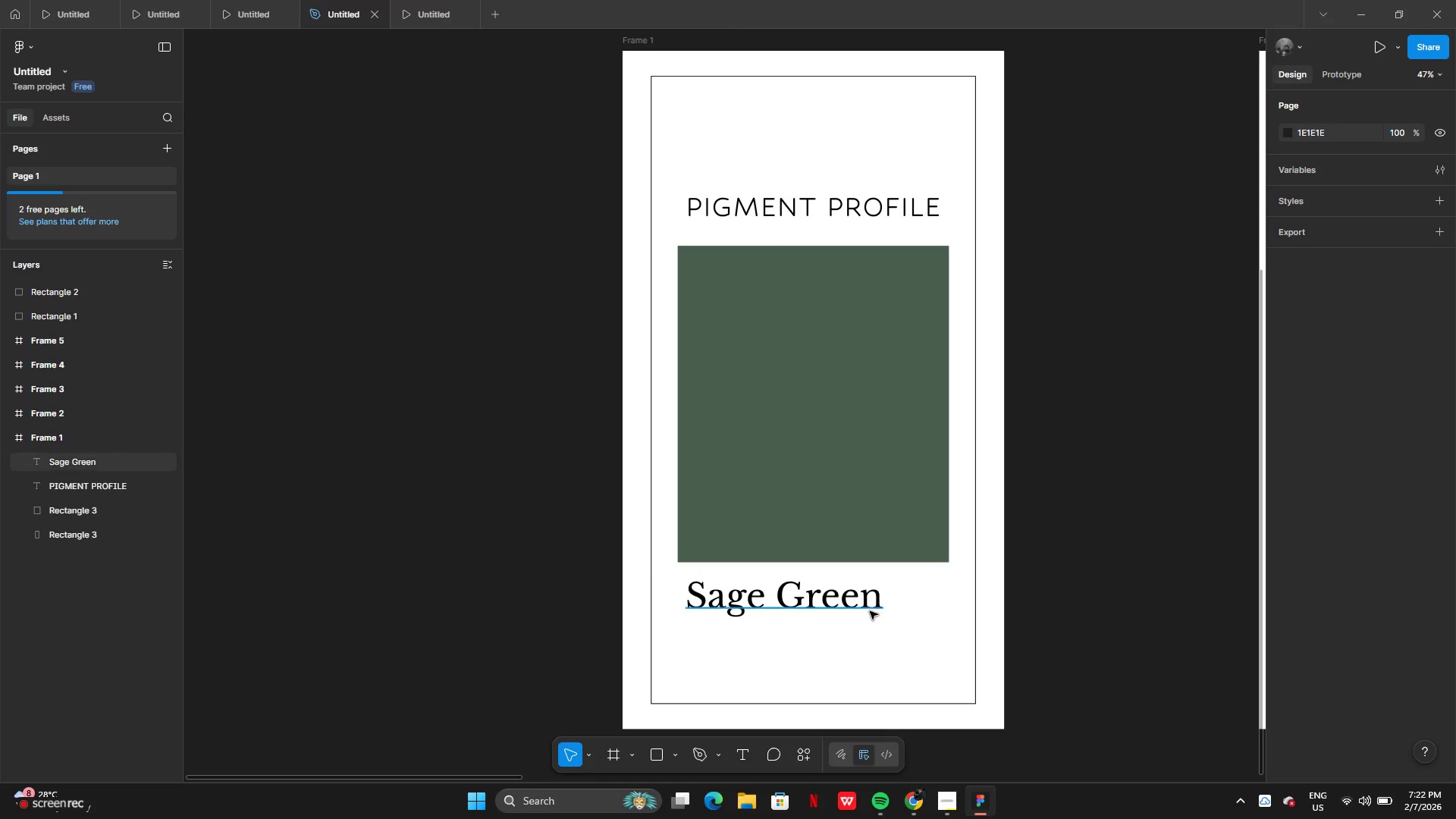 
left_click([870, 613])
 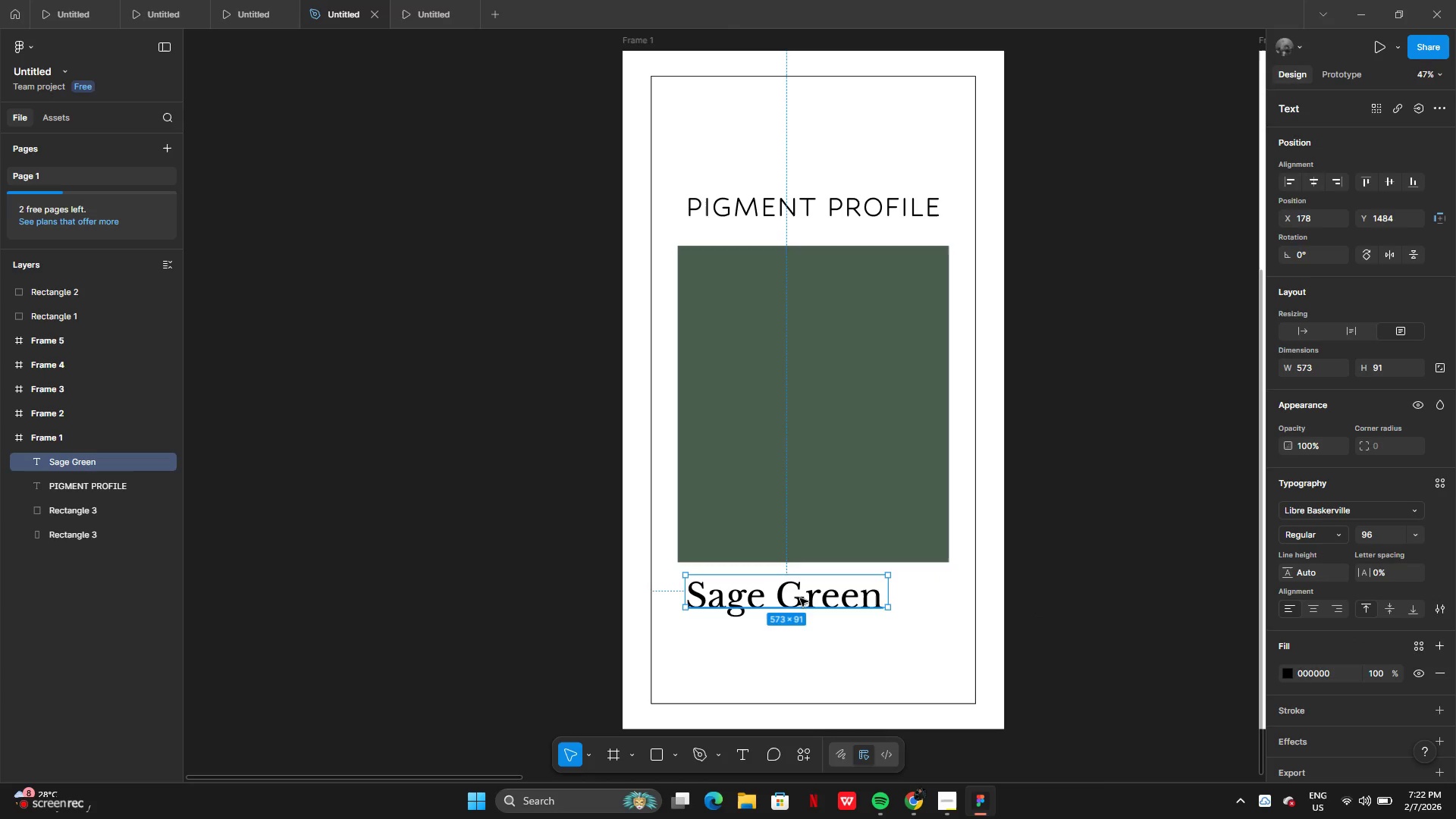 
left_click_drag(start_coordinate=[802, 596], to_coordinate=[826, 407])
 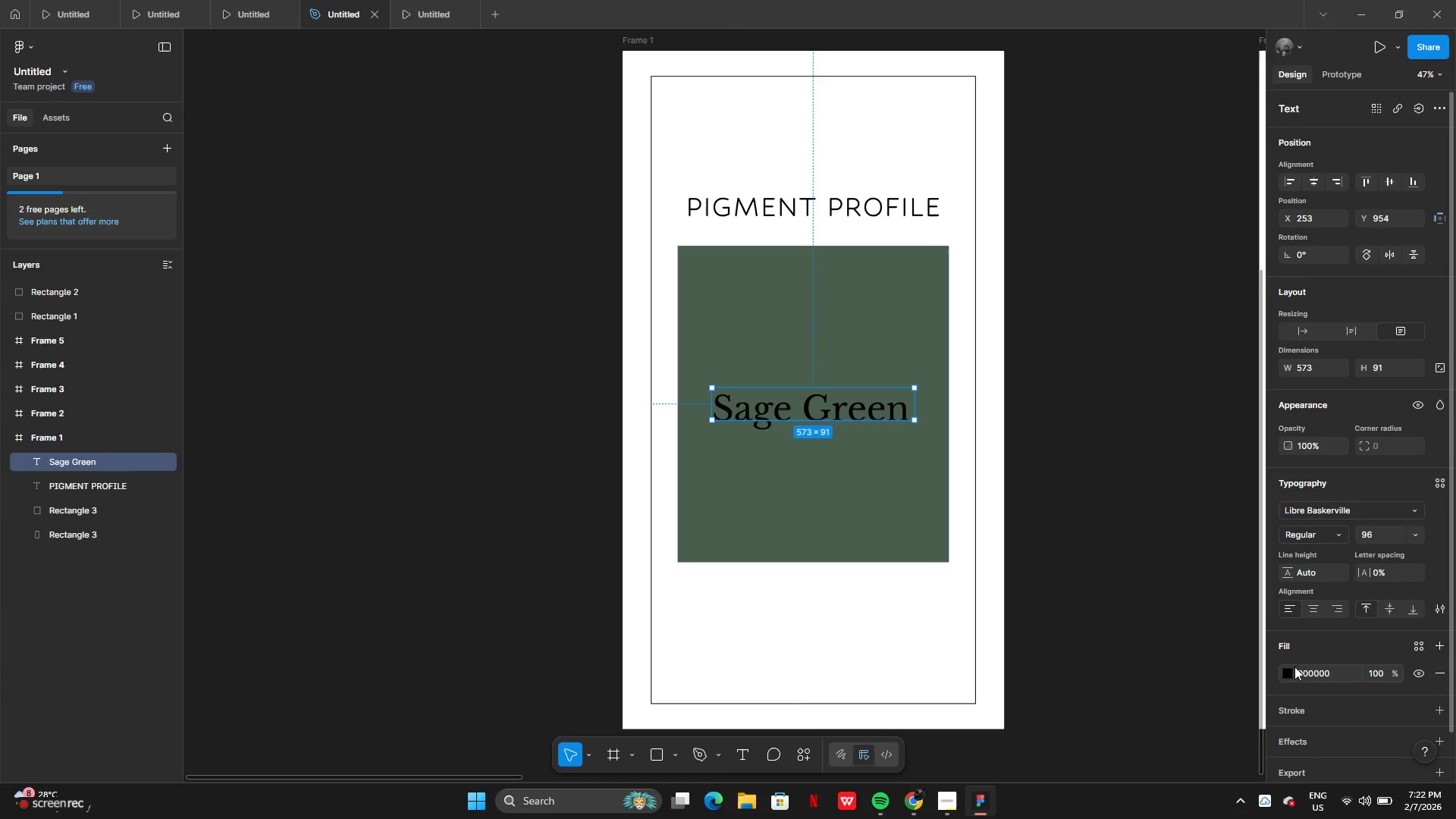 
left_click([1290, 672])
 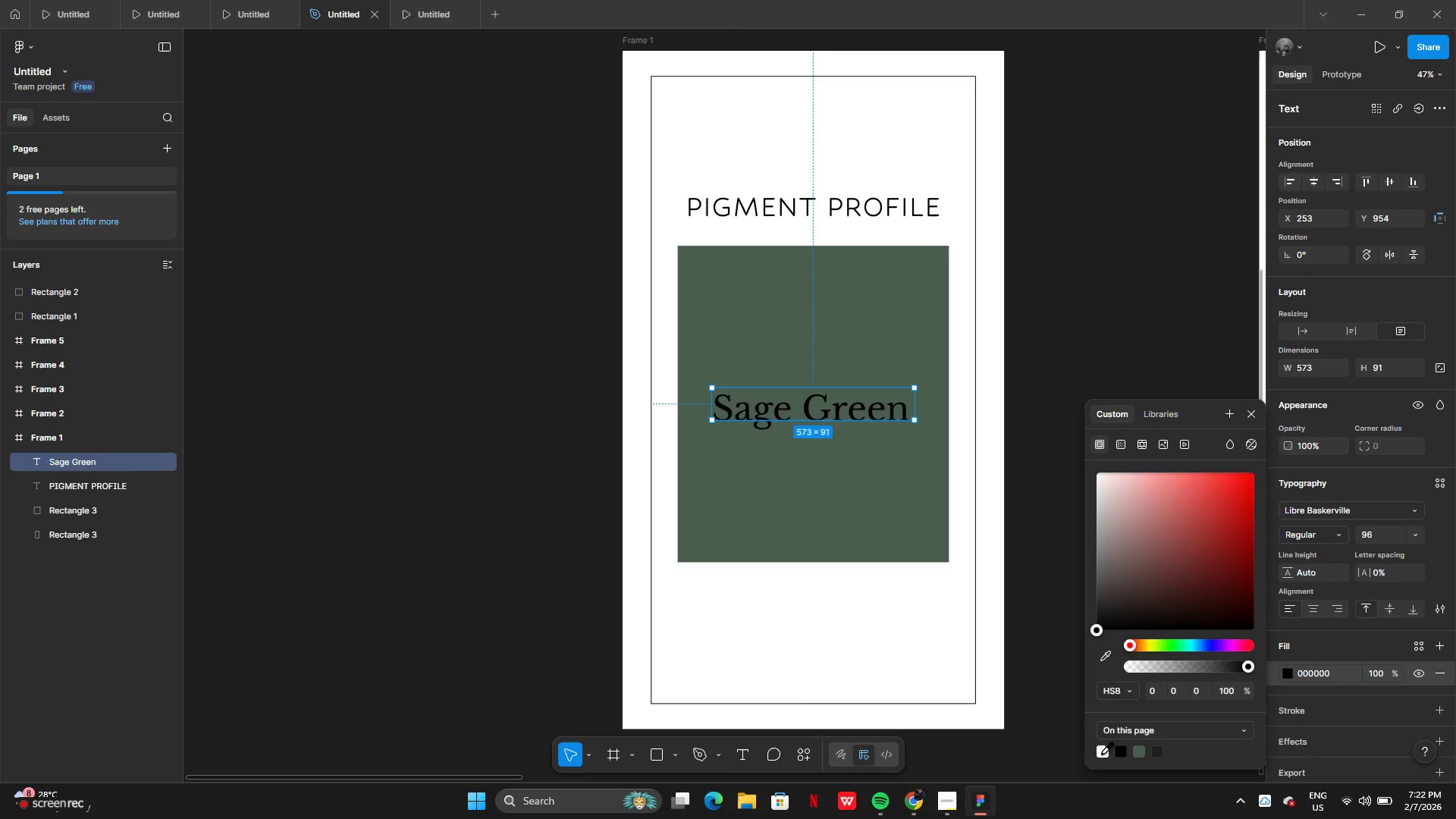 
left_click([1100, 753])
 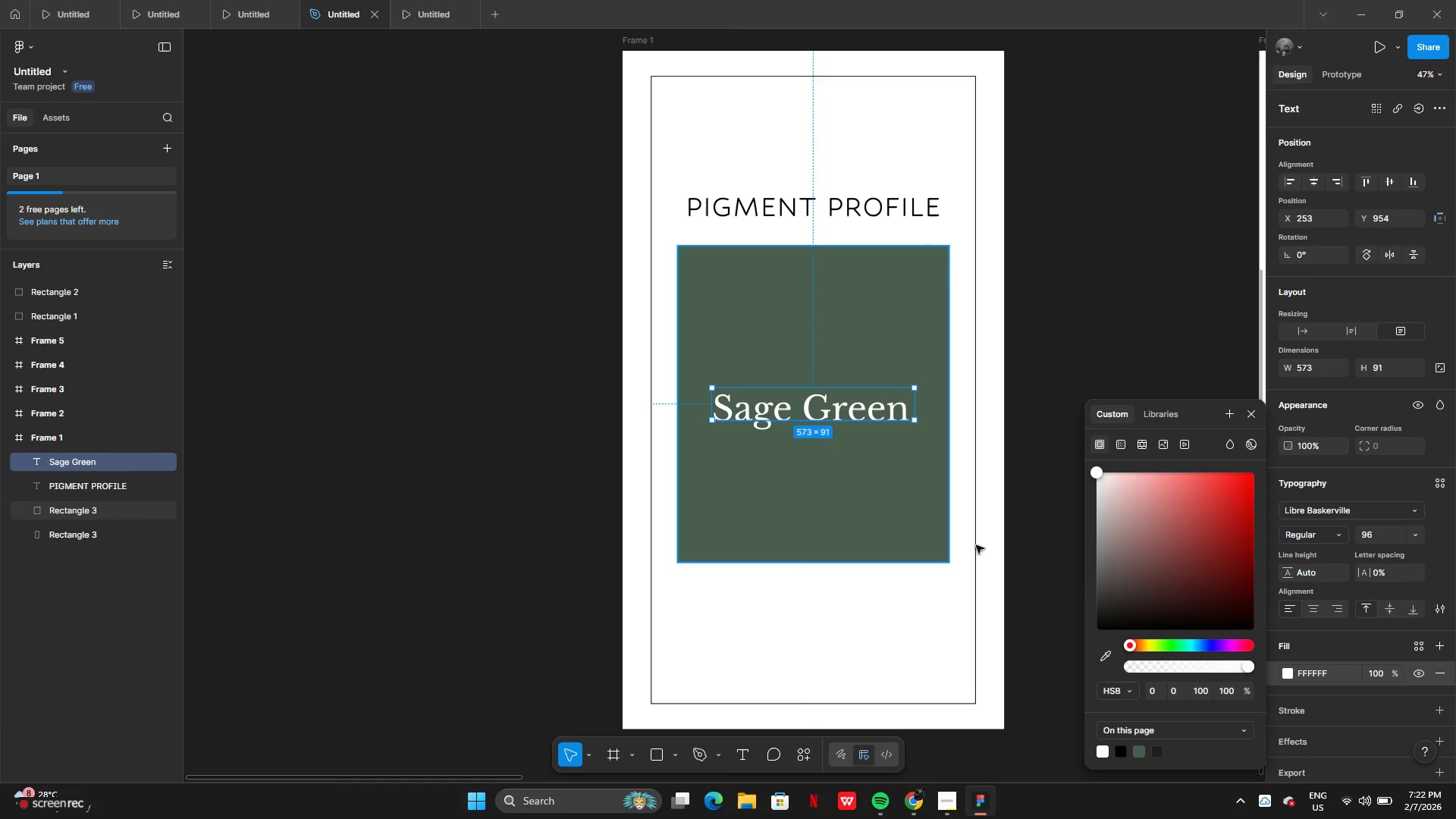 
left_click([1136, 755])
 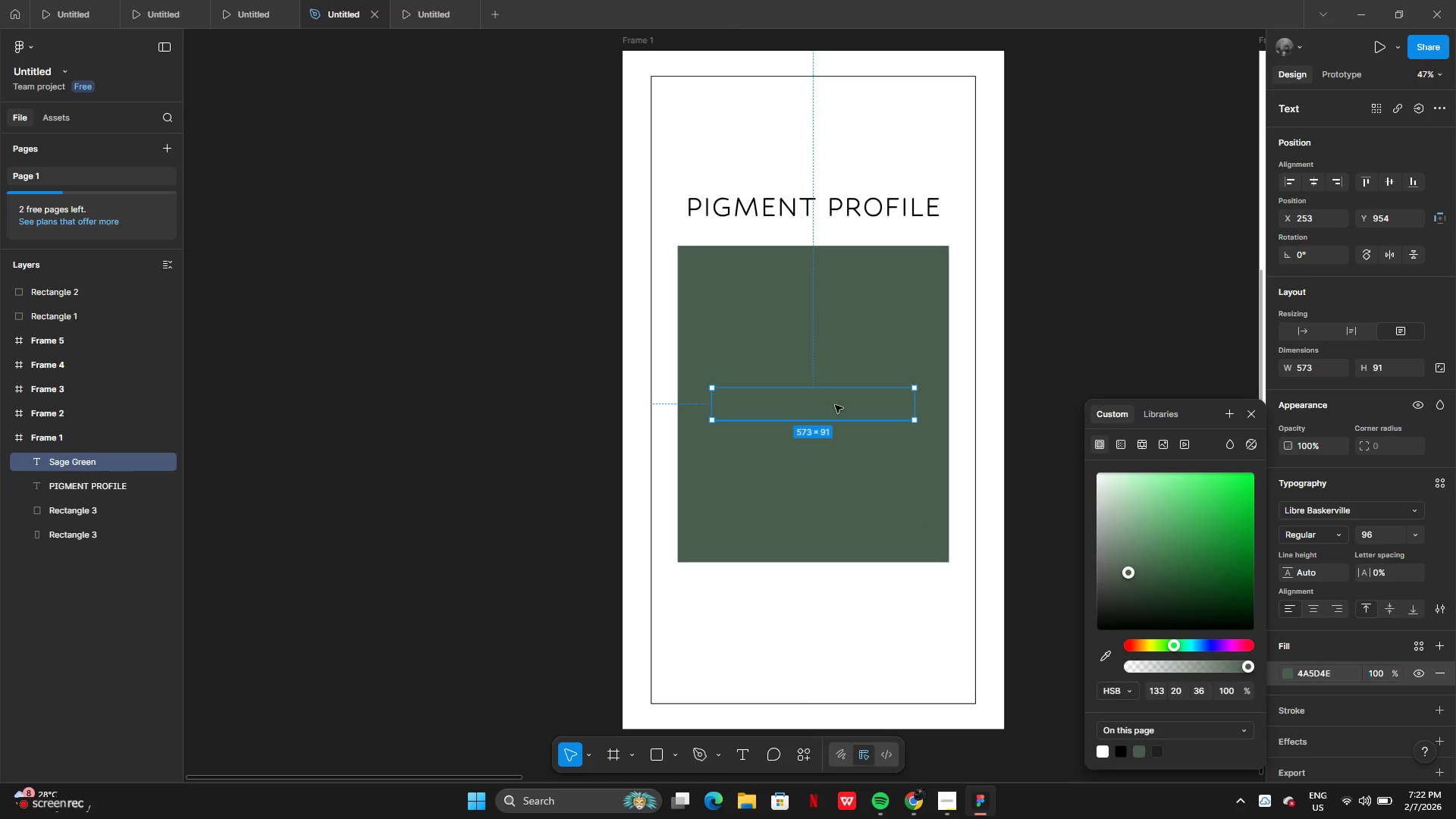 
left_click_drag(start_coordinate=[836, 405], to_coordinate=[836, 589])
 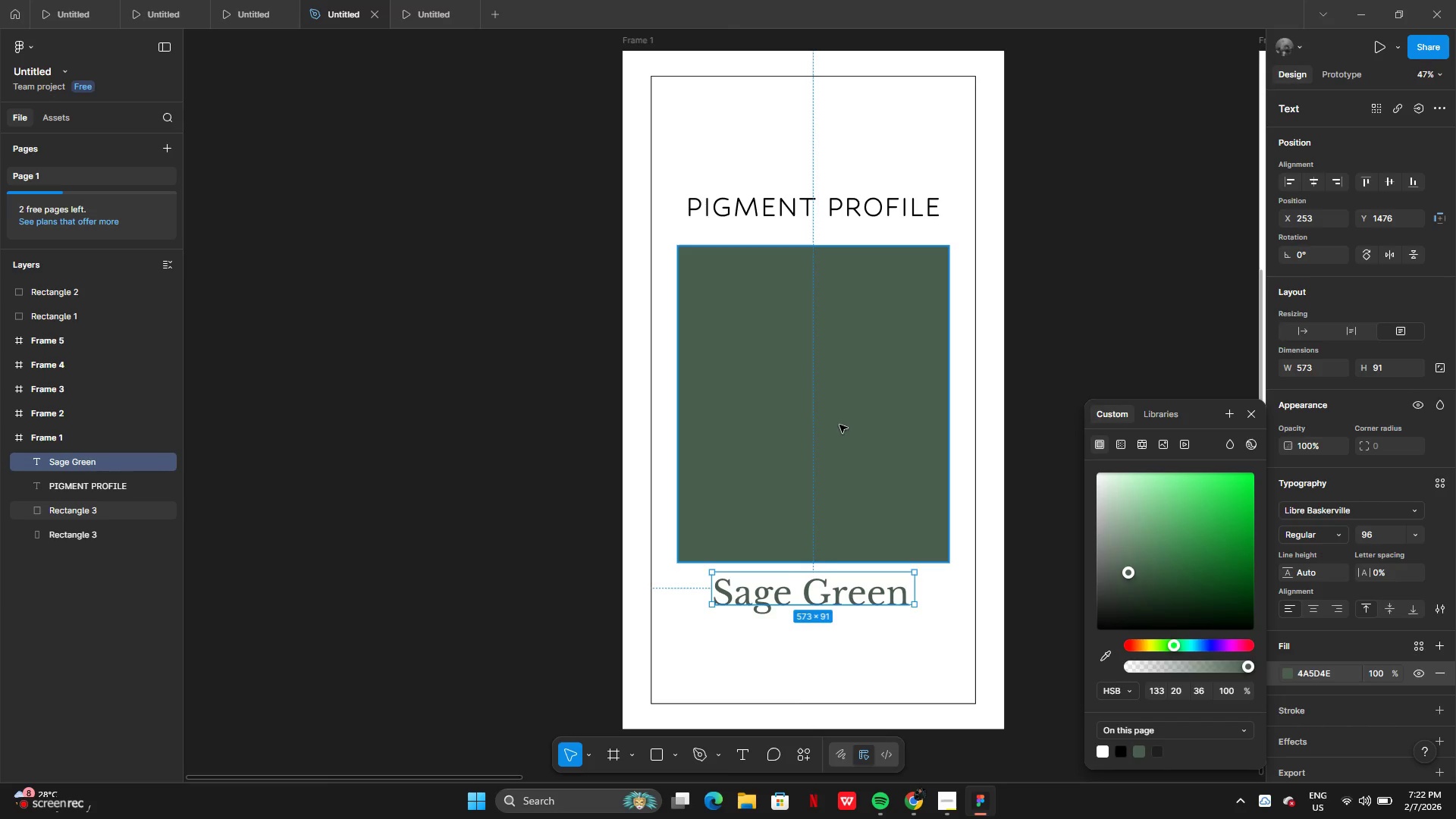 
left_click([839, 425])
 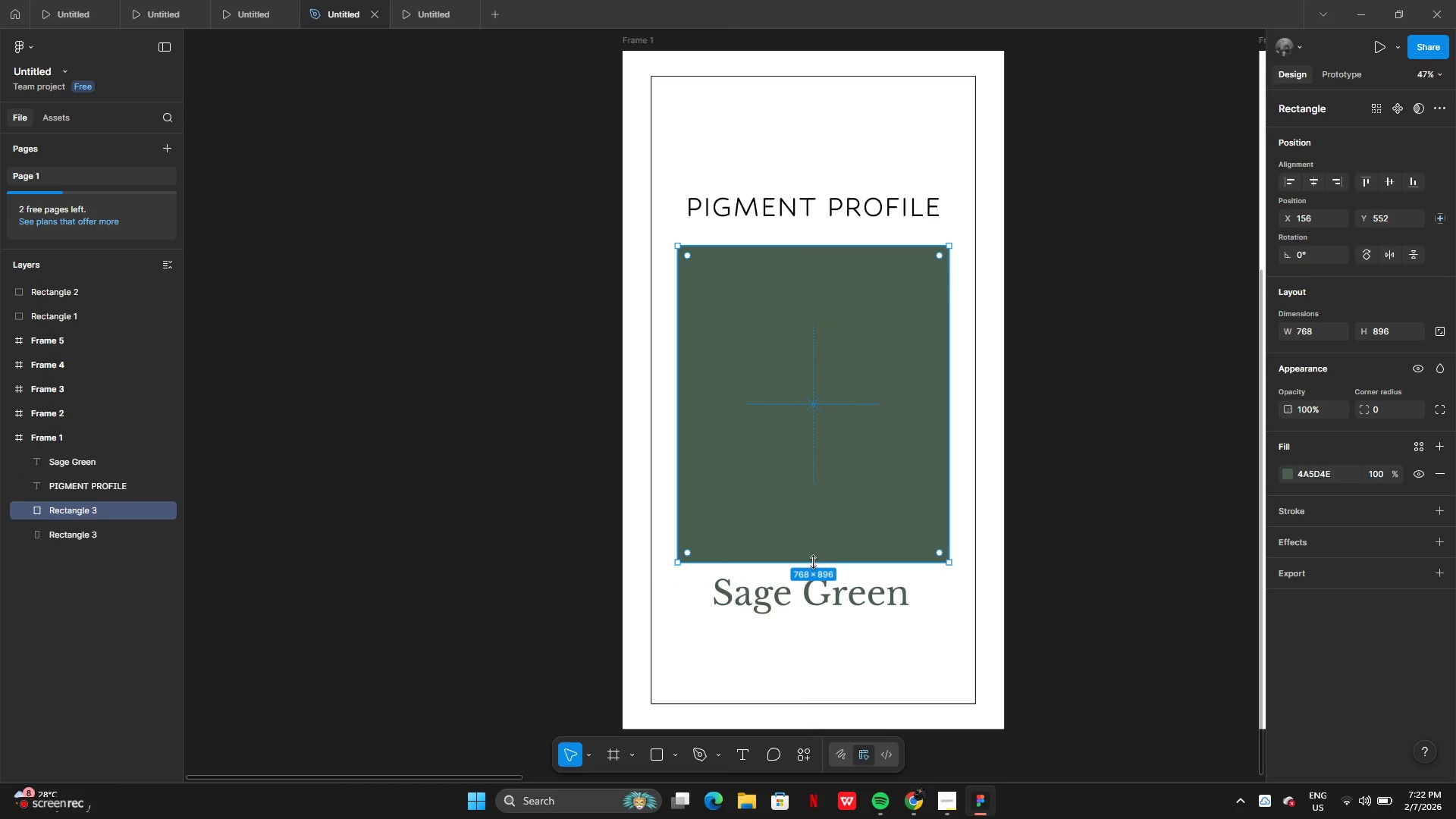 
left_click_drag(start_coordinate=[813, 563], to_coordinate=[812, 504])
 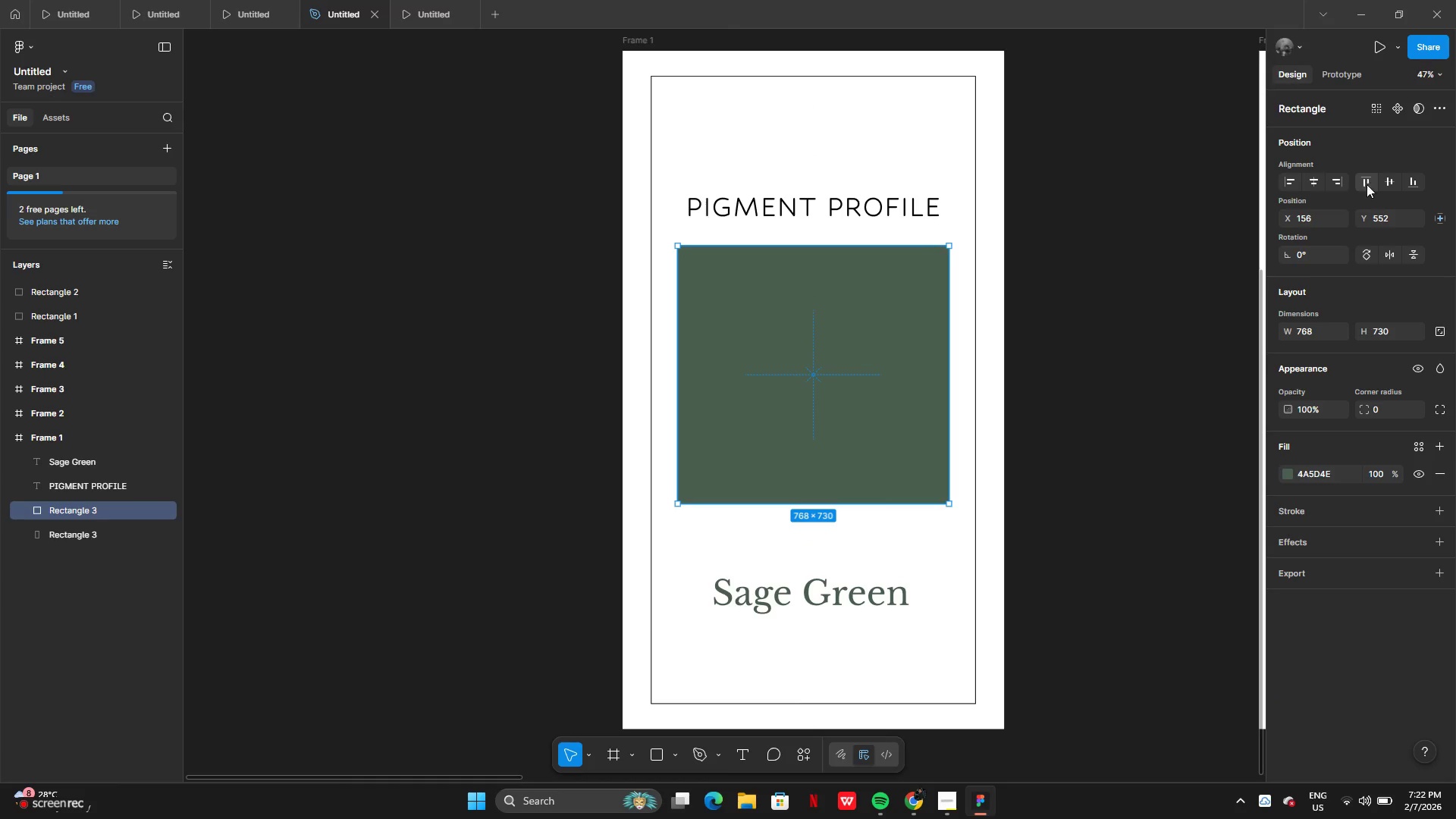 
left_click([1385, 184])
 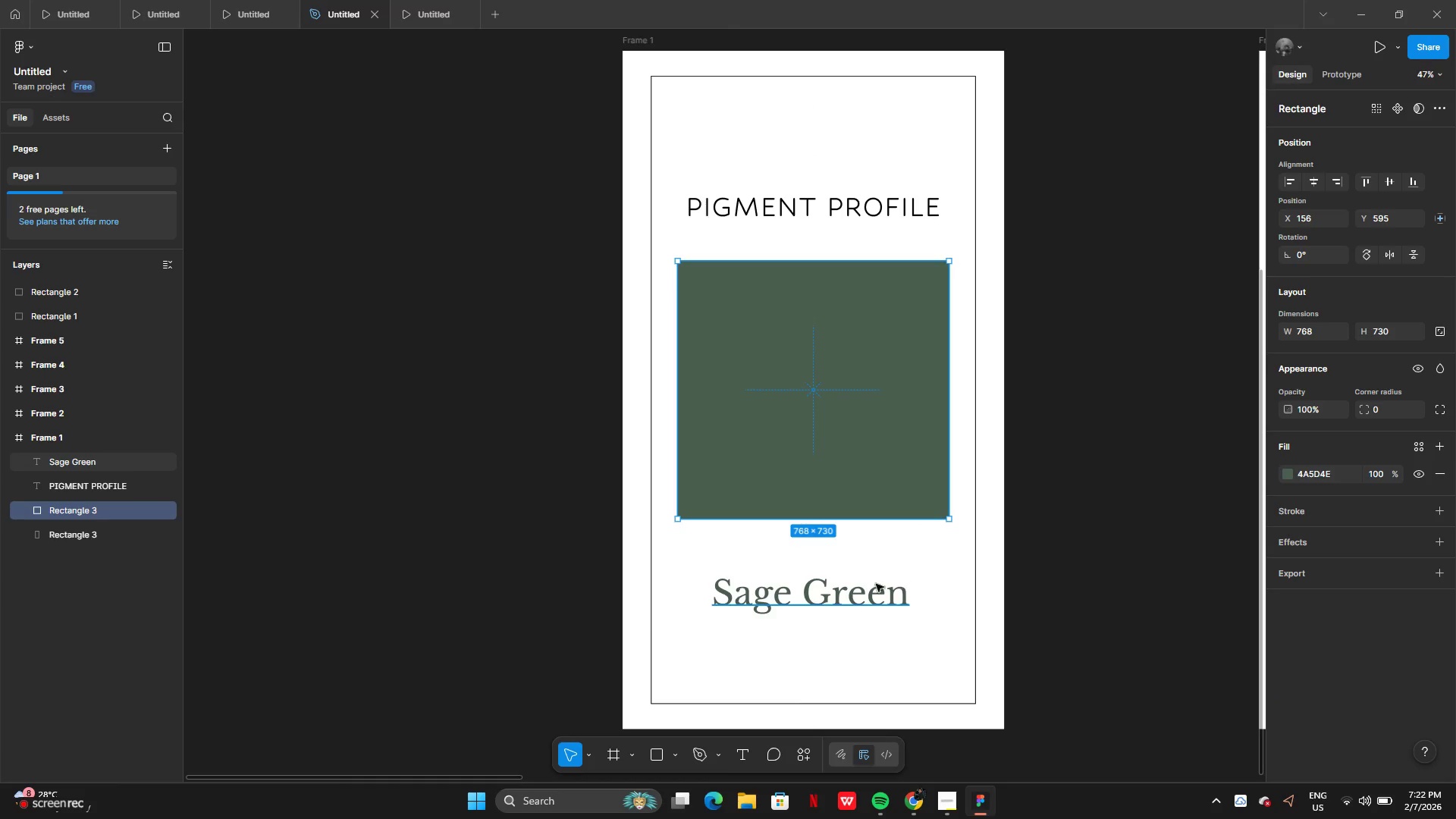 
left_click([858, 588])
 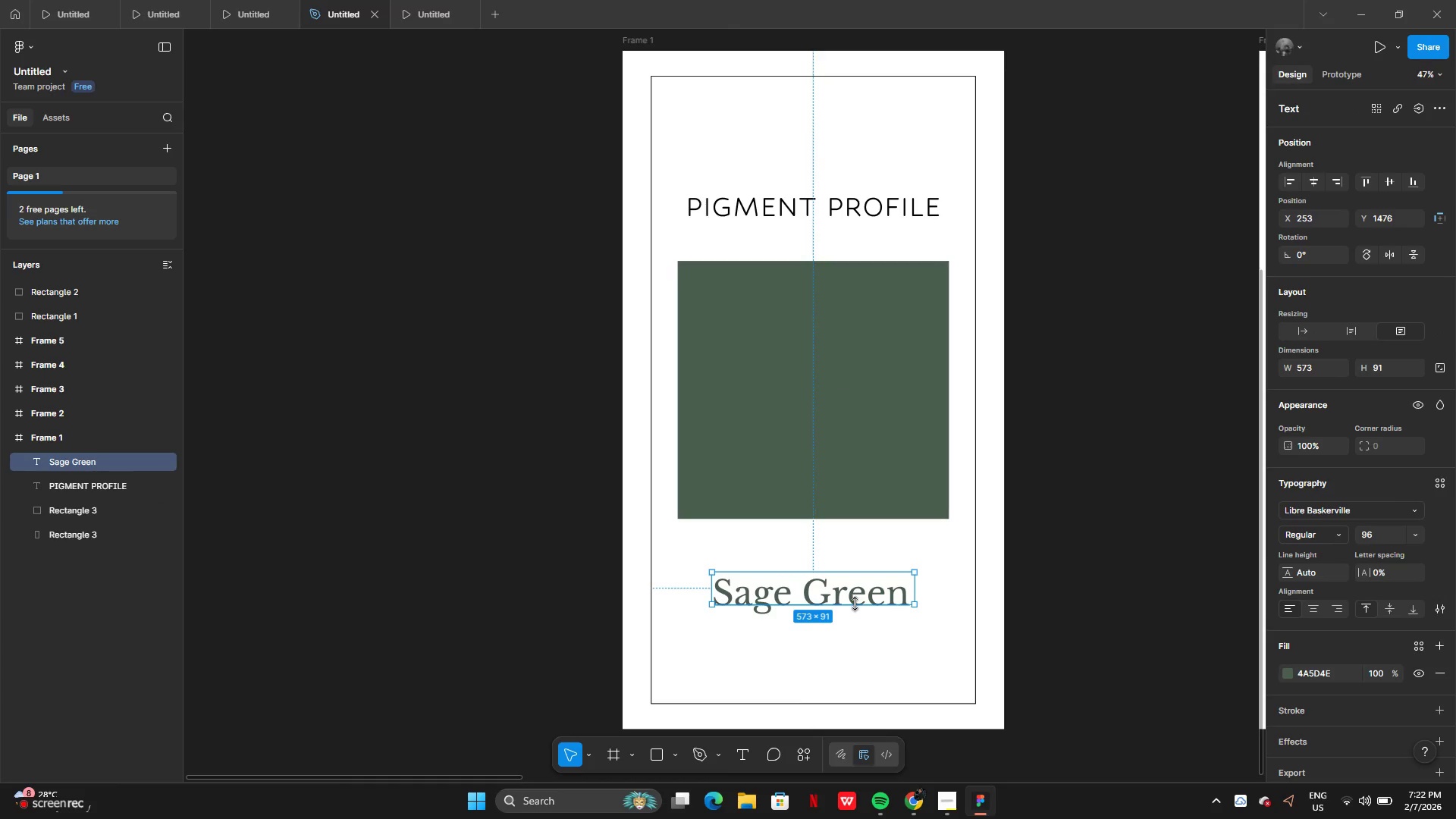 
left_click_drag(start_coordinate=[855, 604], to_coordinate=[848, 581])
 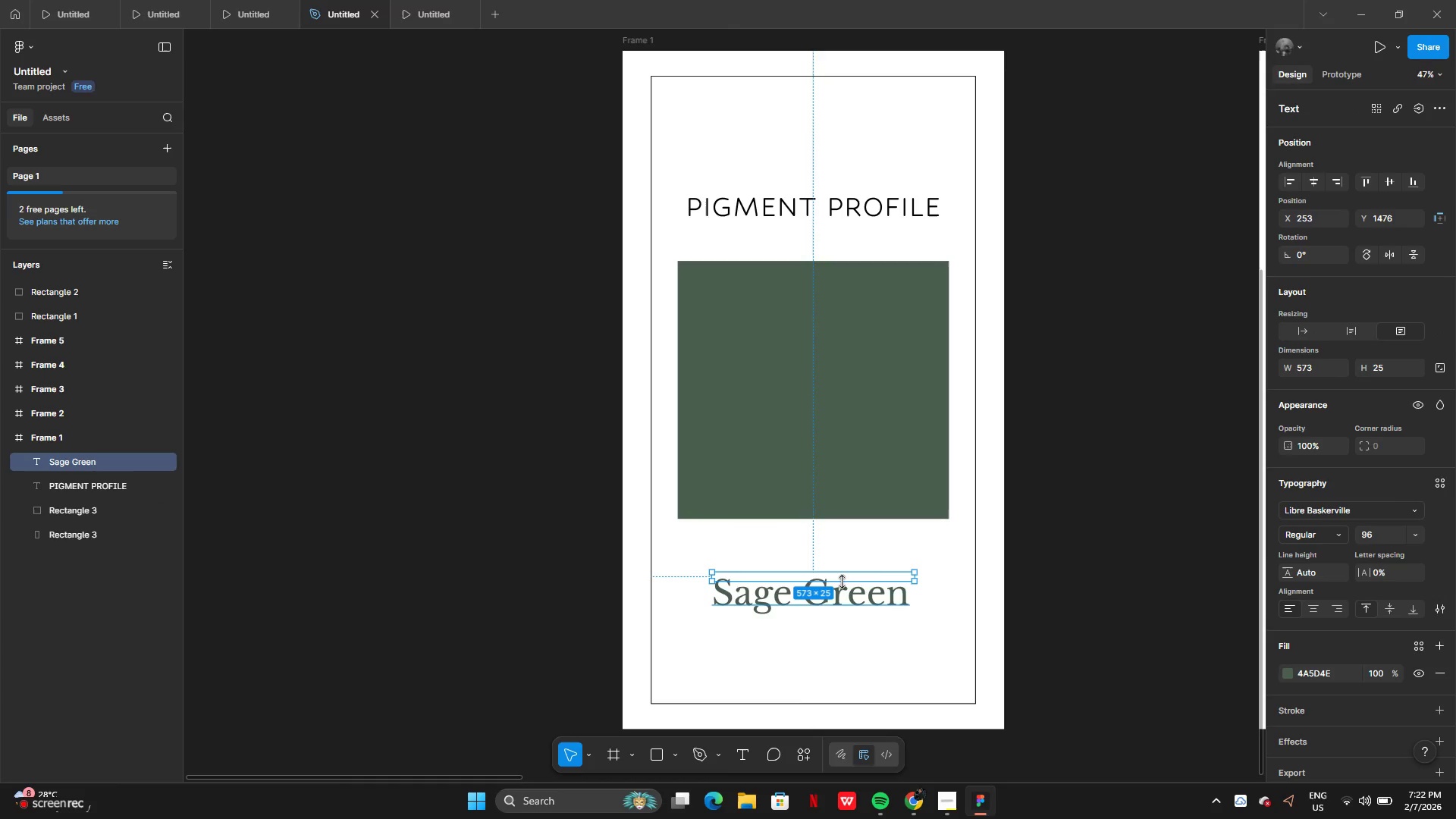 
left_click_drag(start_coordinate=[842, 582], to_coordinate=[843, 617])
 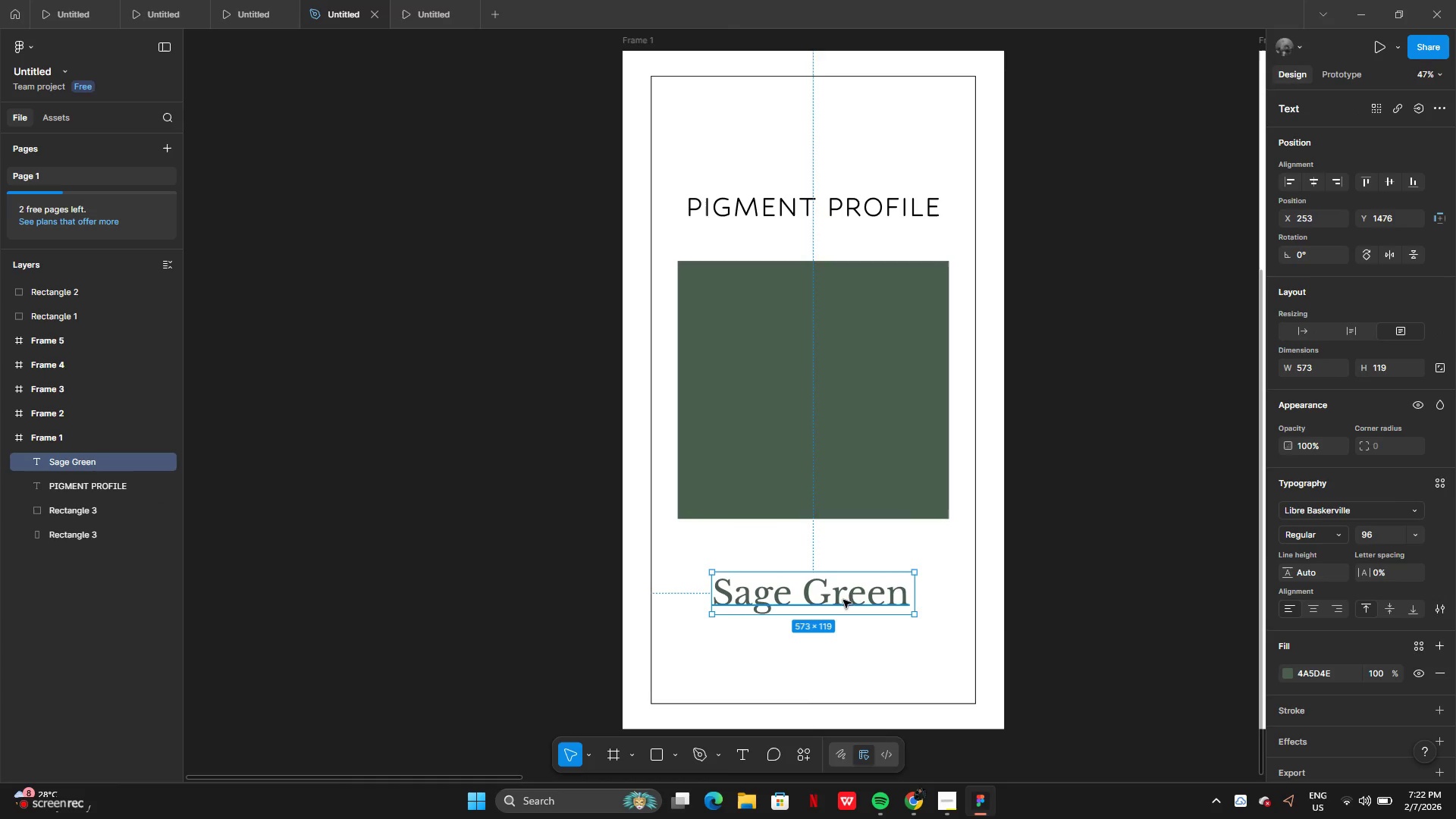 
left_click_drag(start_coordinate=[843, 600], to_coordinate=[843, 568])
 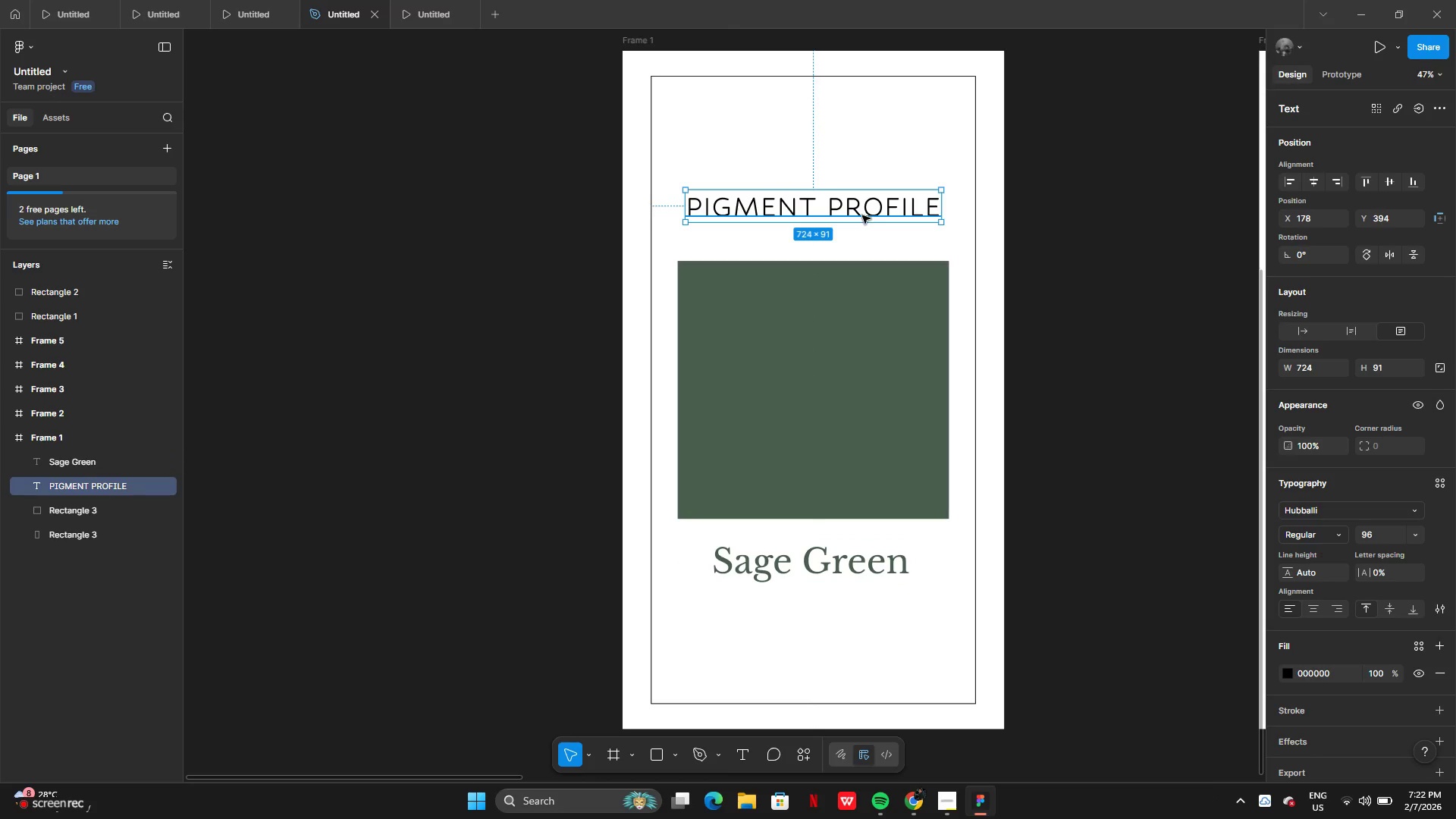 
left_click_drag(start_coordinate=[862, 214], to_coordinate=[861, 240])
 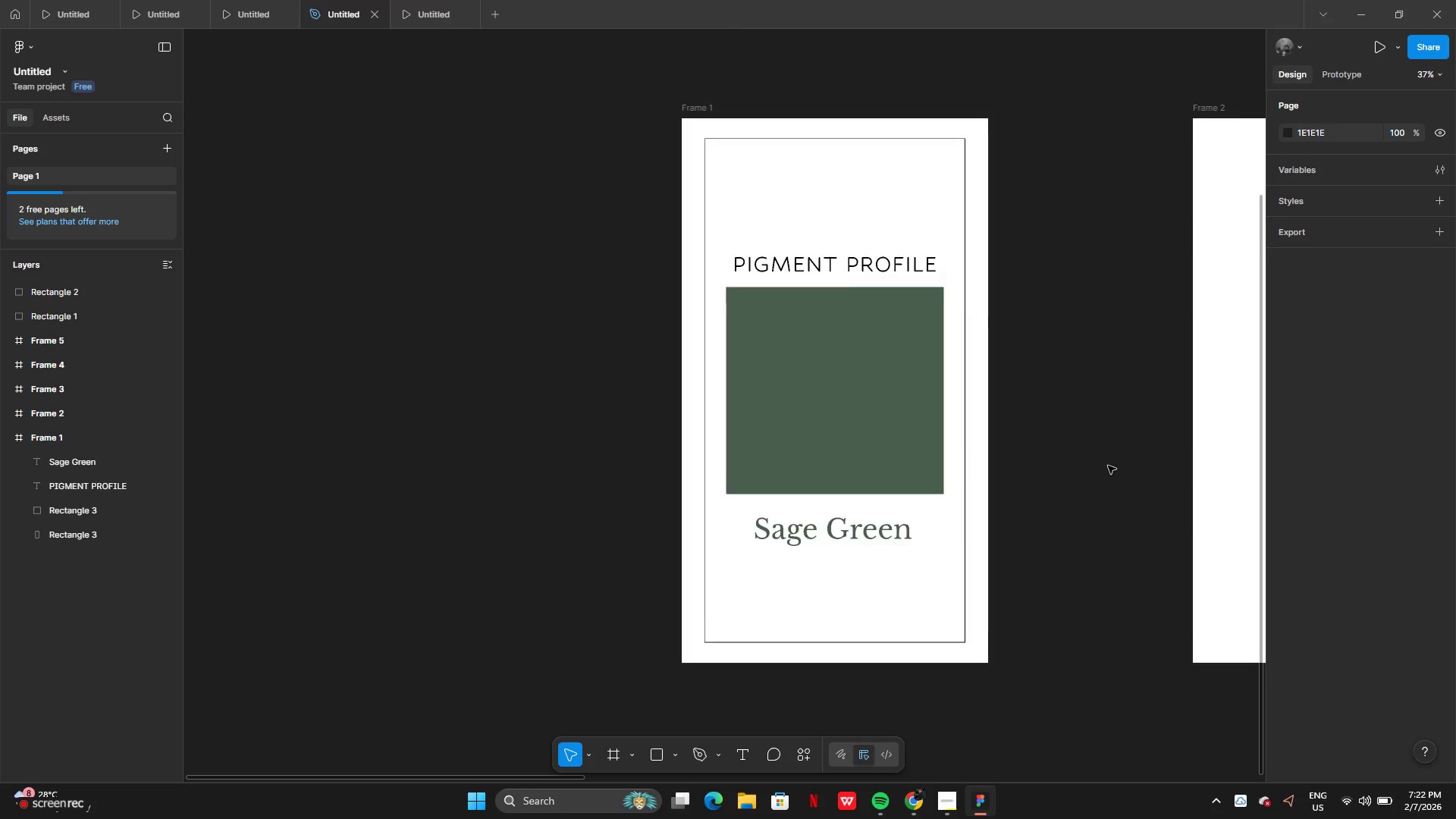 
wait(7.62)
 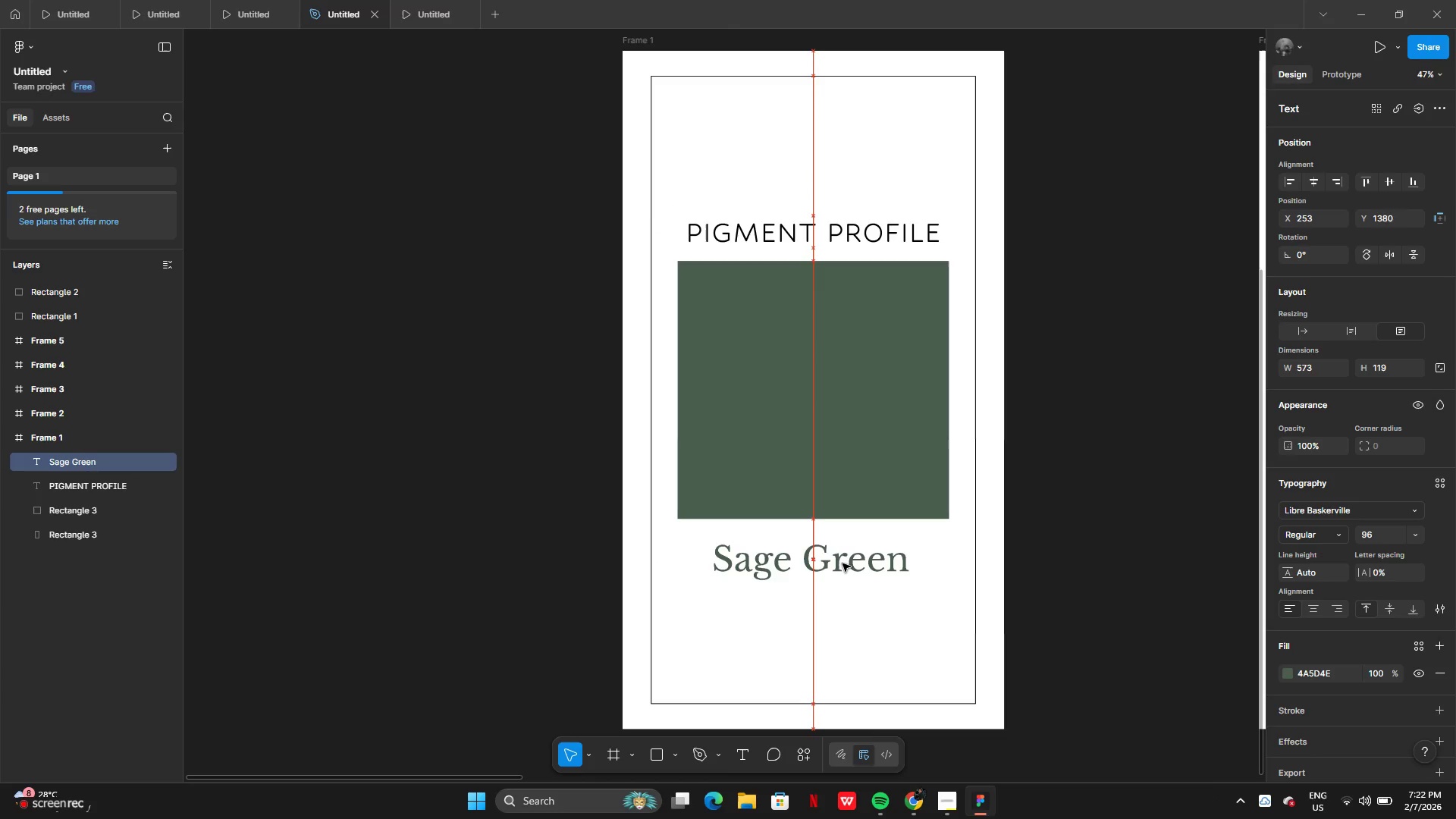 
left_click([811, 438])
 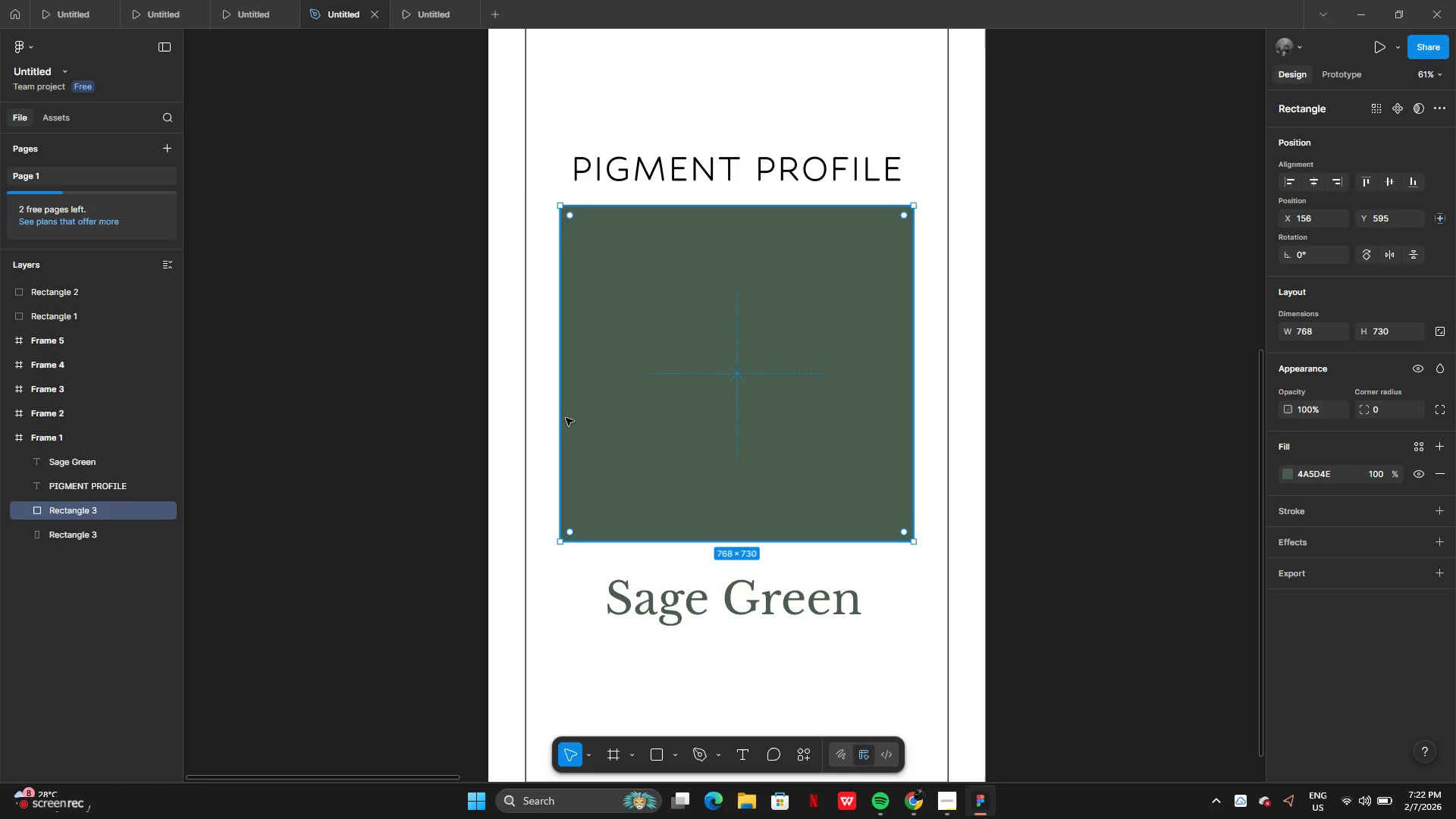 
left_click_drag(start_coordinate=[562, 416], to_coordinate=[575, 415])
 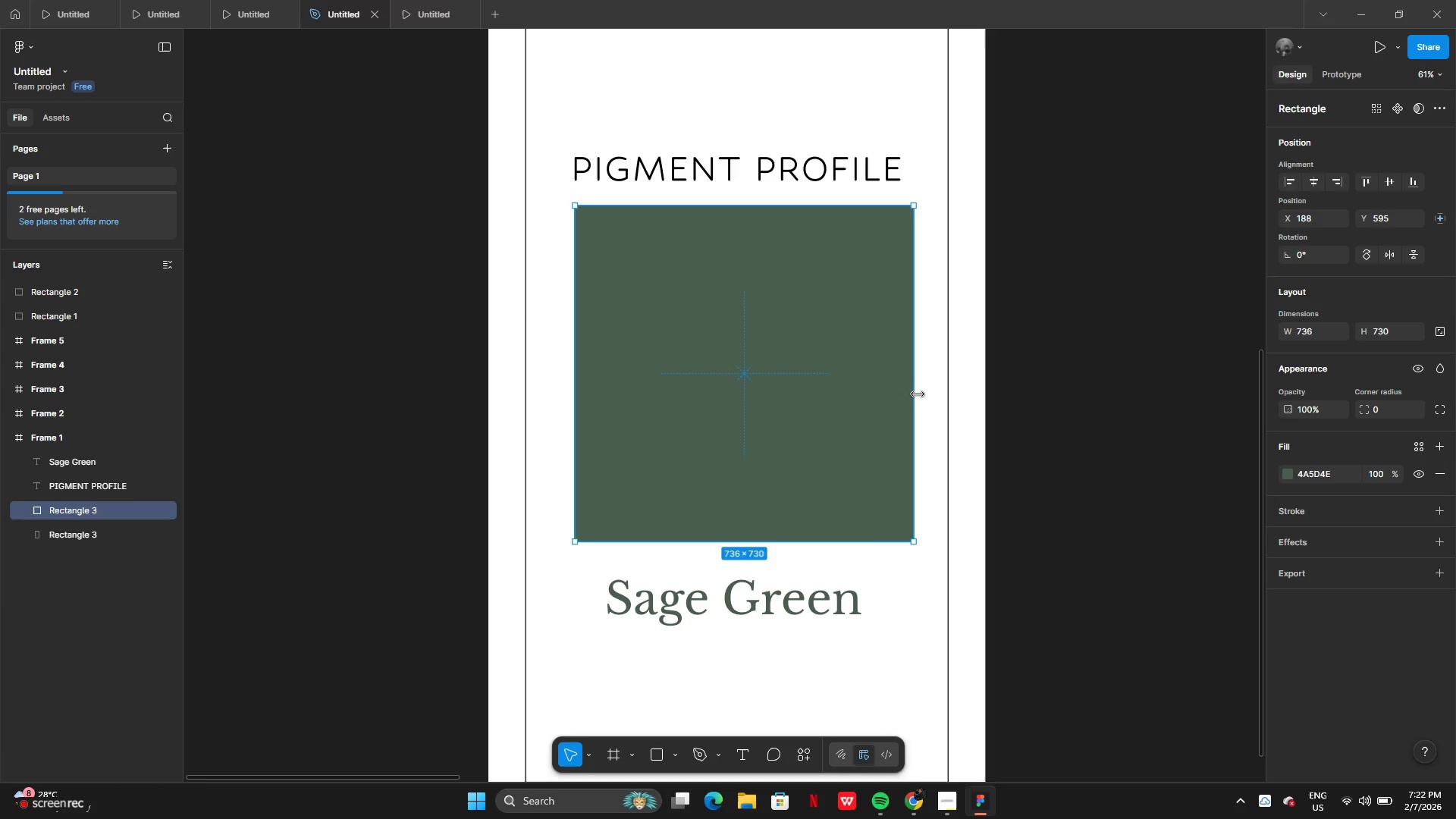 
left_click_drag(start_coordinate=[918, 395], to_coordinate=[904, 394])
 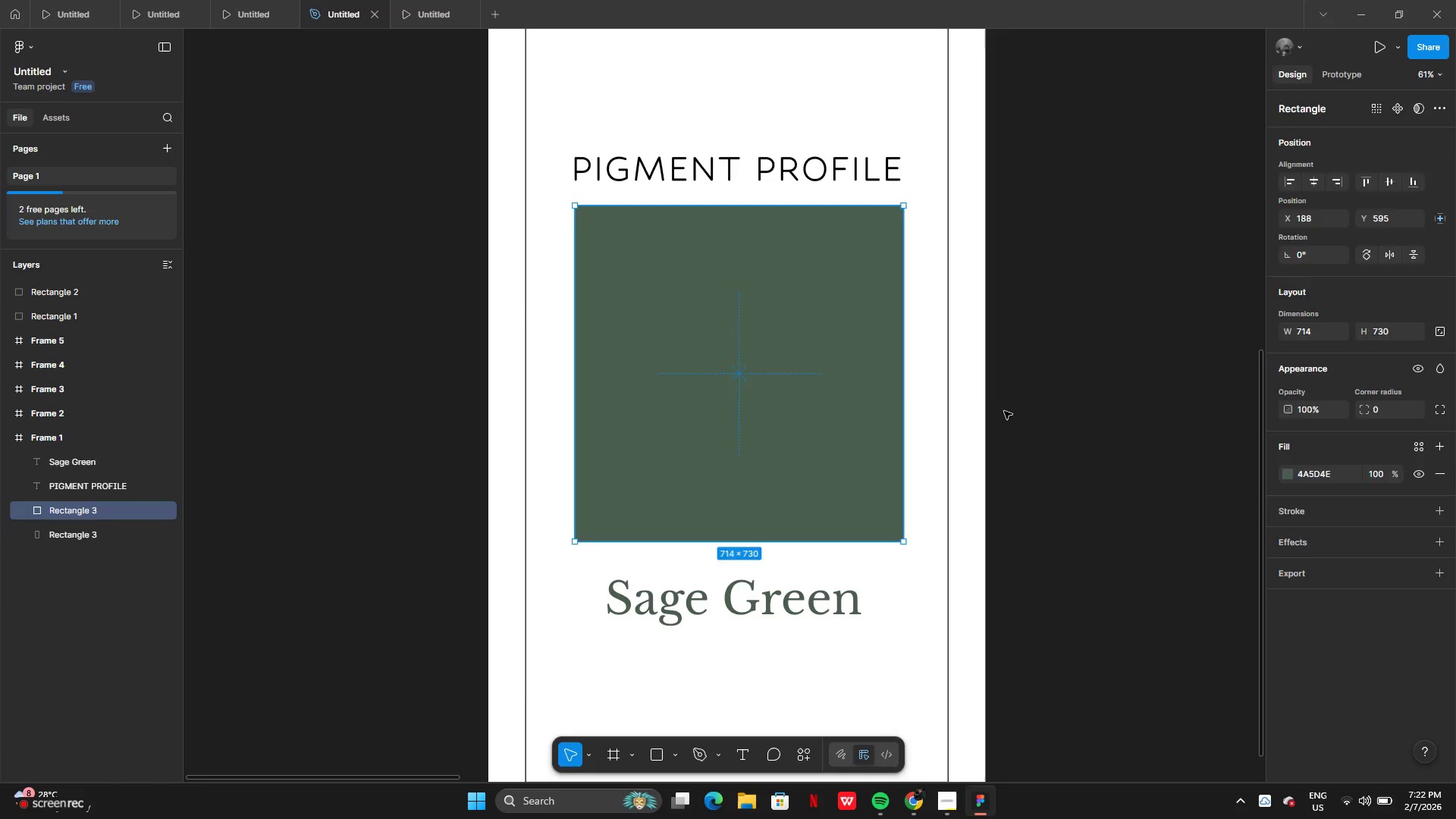 
left_click([1004, 411])
 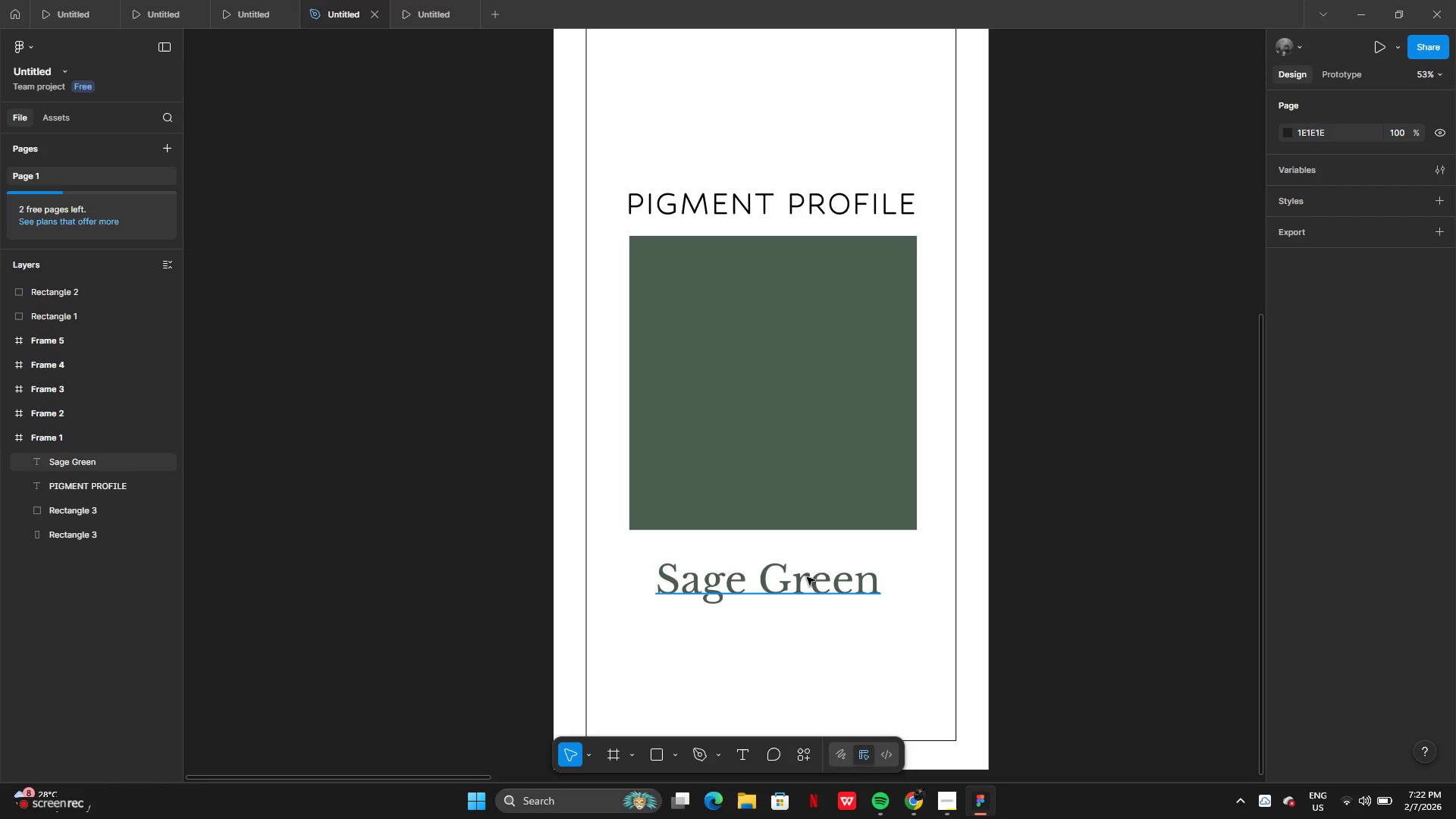 
left_click_drag(start_coordinate=[805, 595], to_coordinate=[807, 579])
 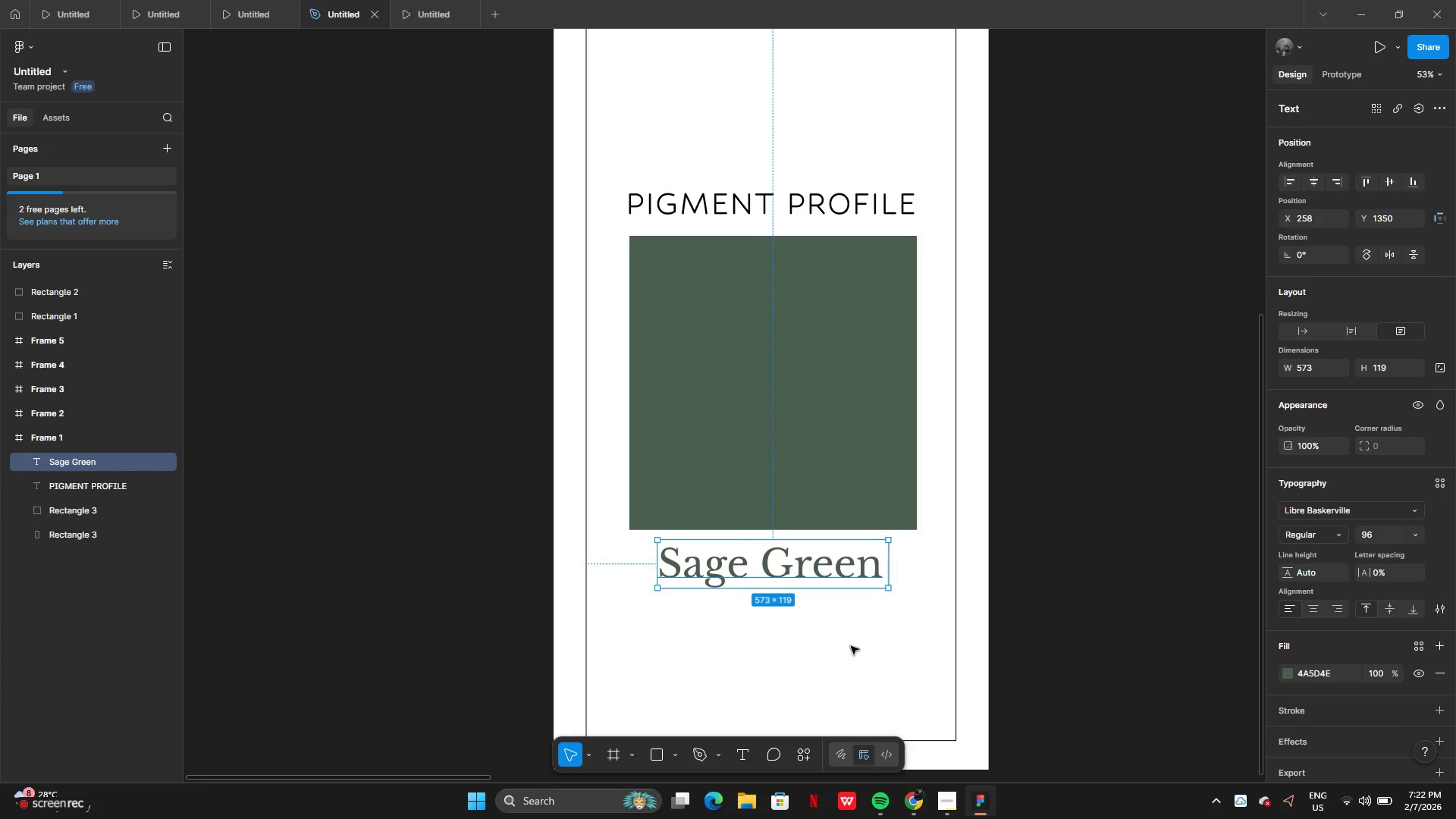 
left_click([851, 646])
 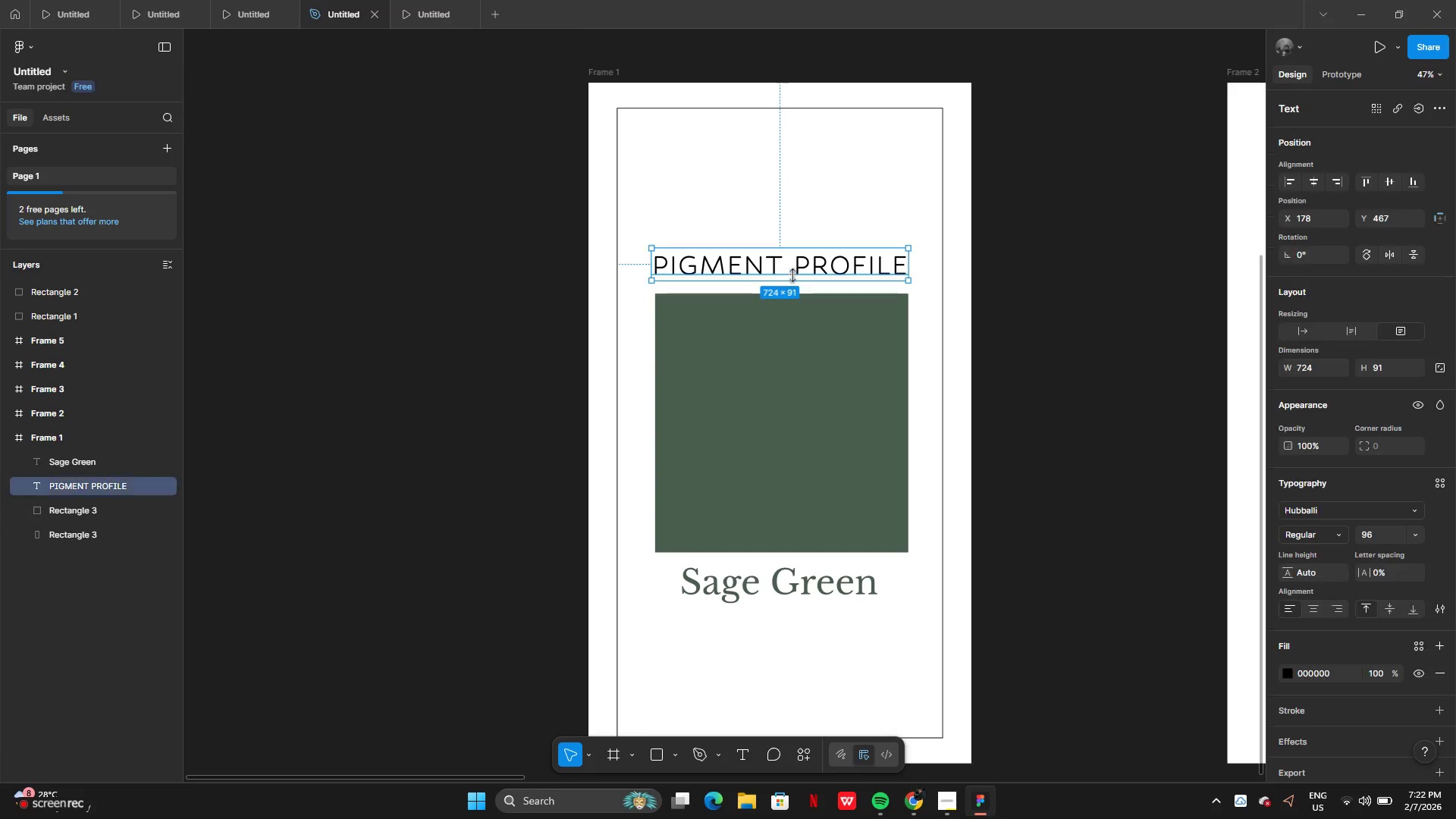 
left_click_drag(start_coordinate=[792, 270], to_coordinate=[792, 263])
 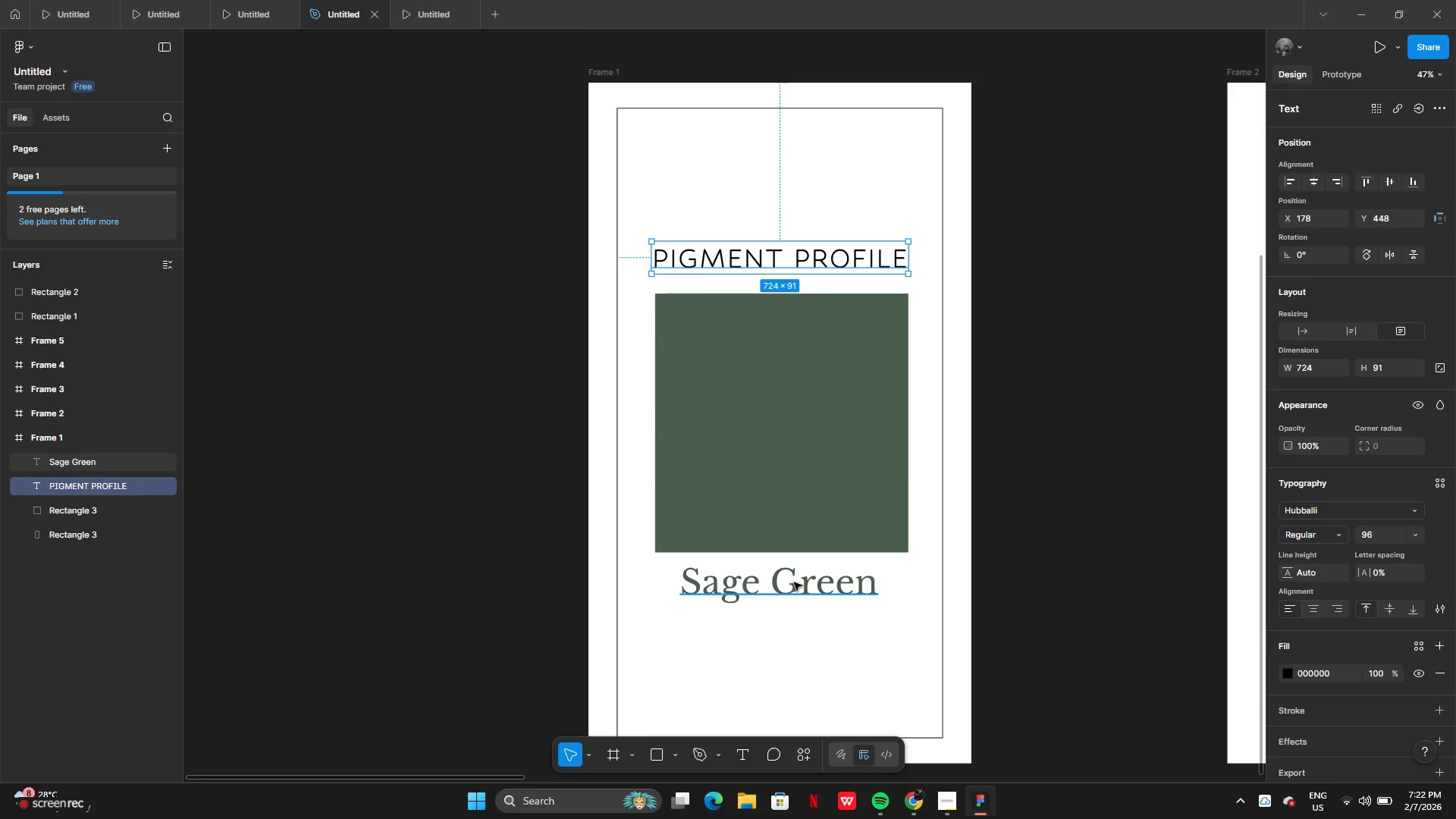 
left_click_drag(start_coordinate=[794, 582], to_coordinate=[795, 593])
 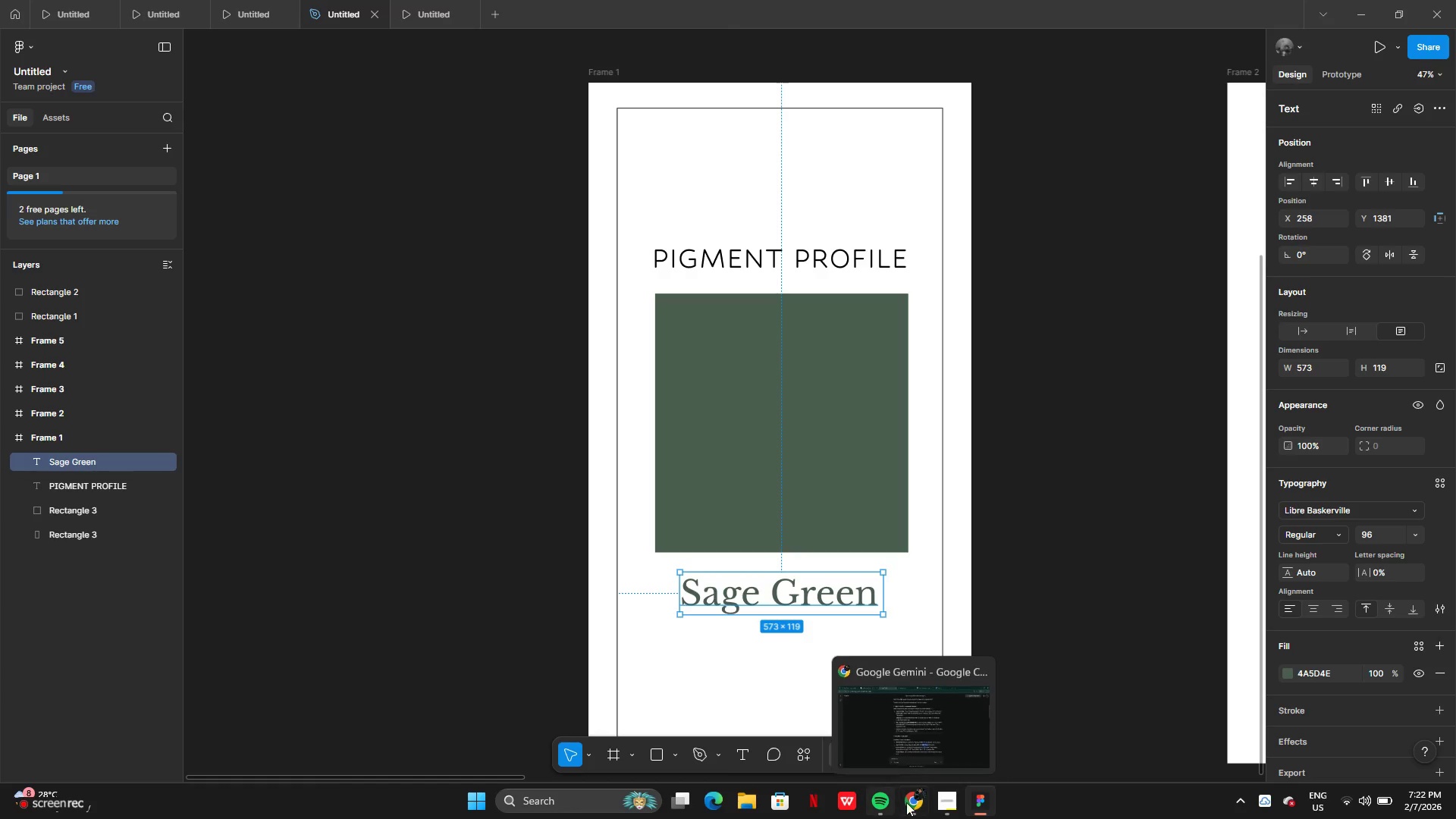 
left_click([908, 802])
 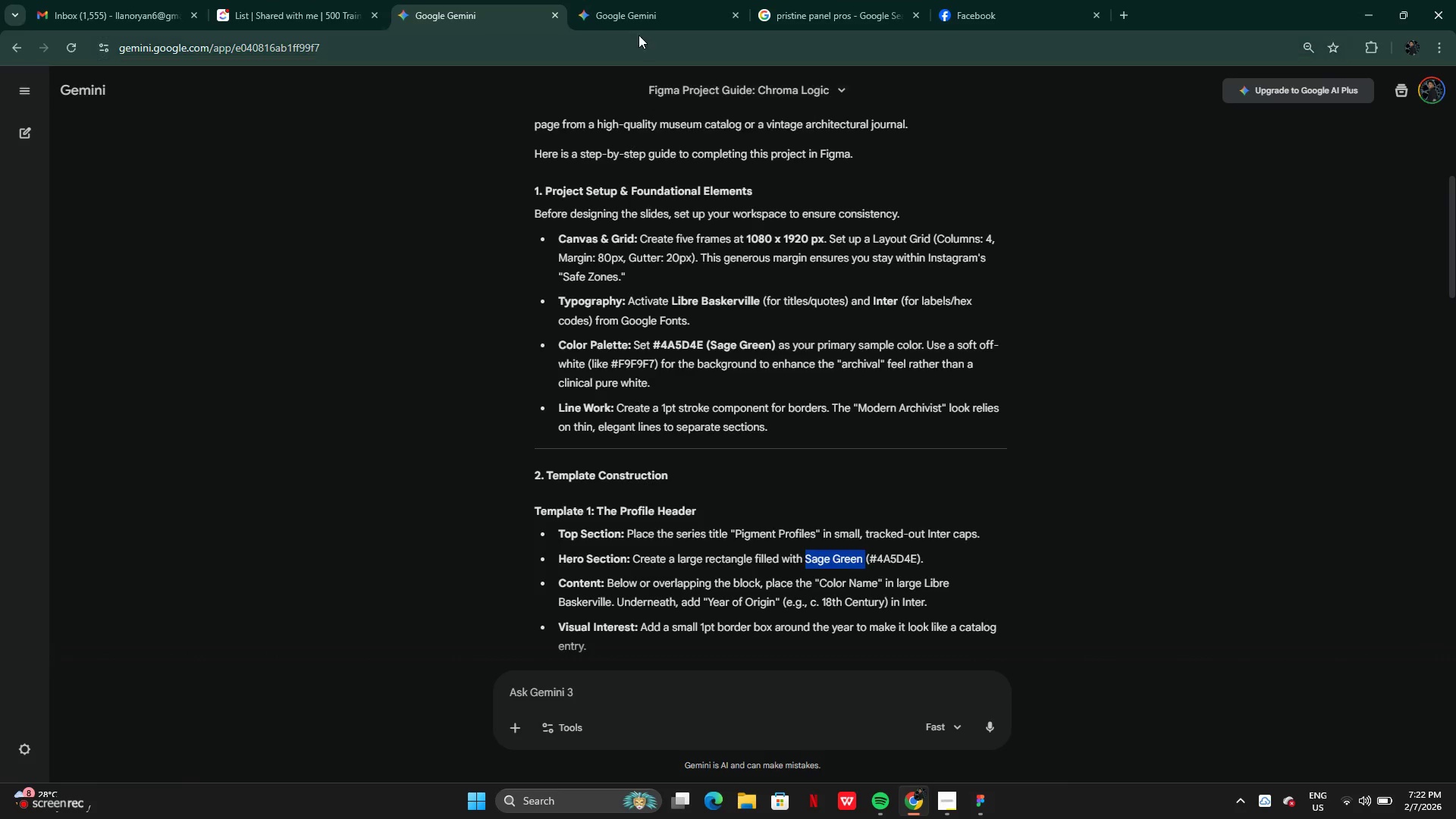 
left_click([637, 15])
 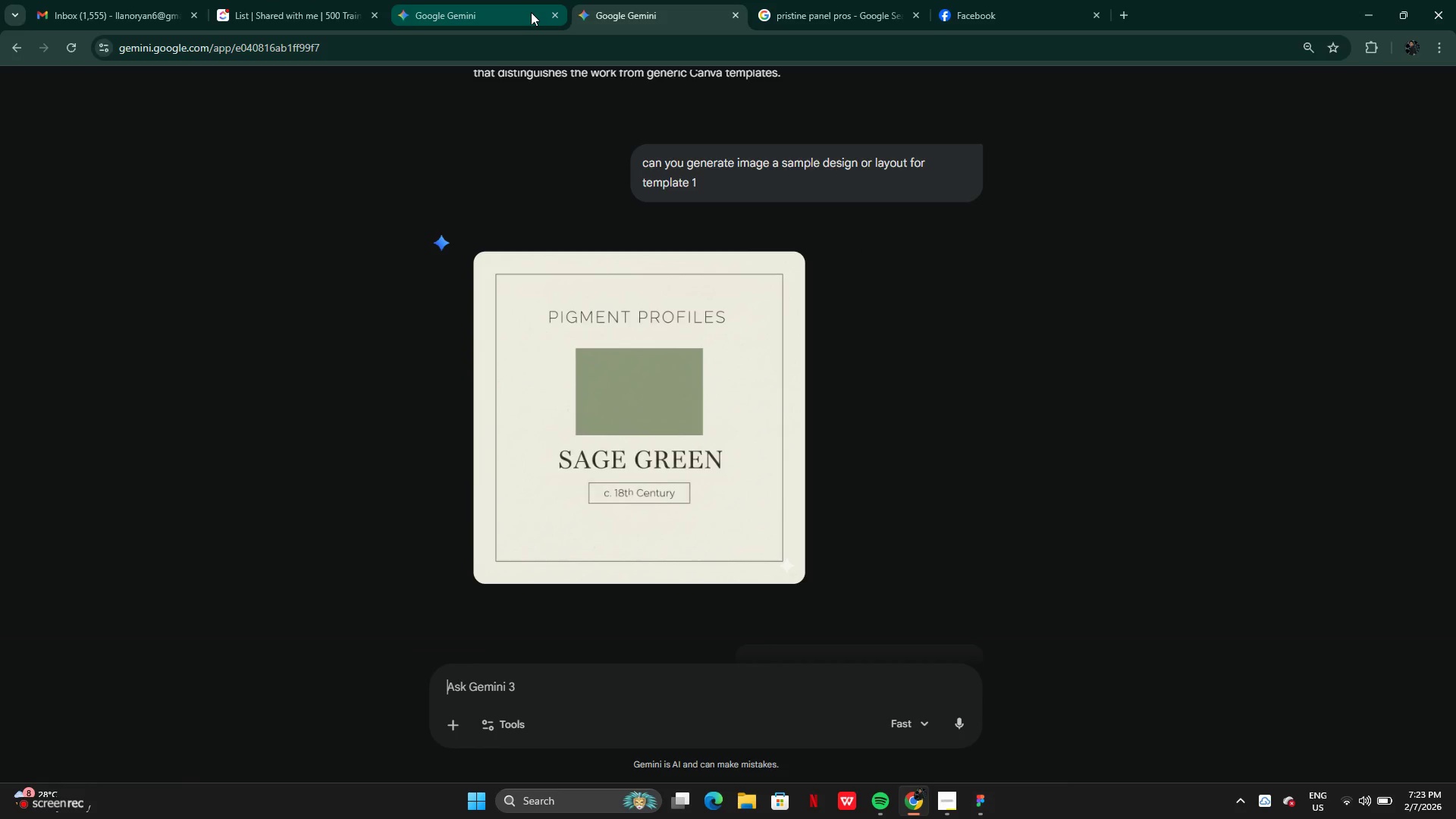 
left_click([531, 12])
 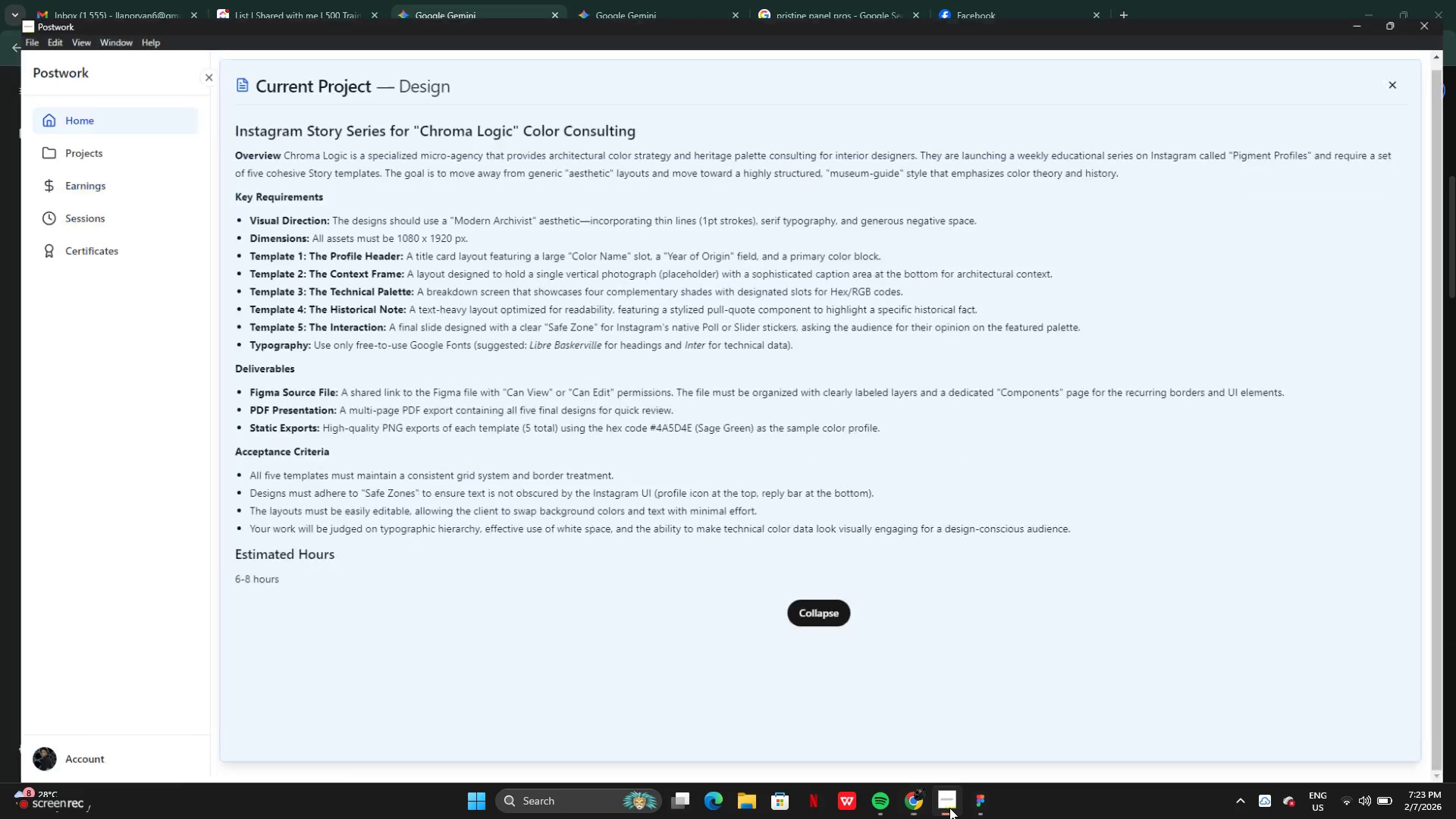 
left_click([973, 808])